 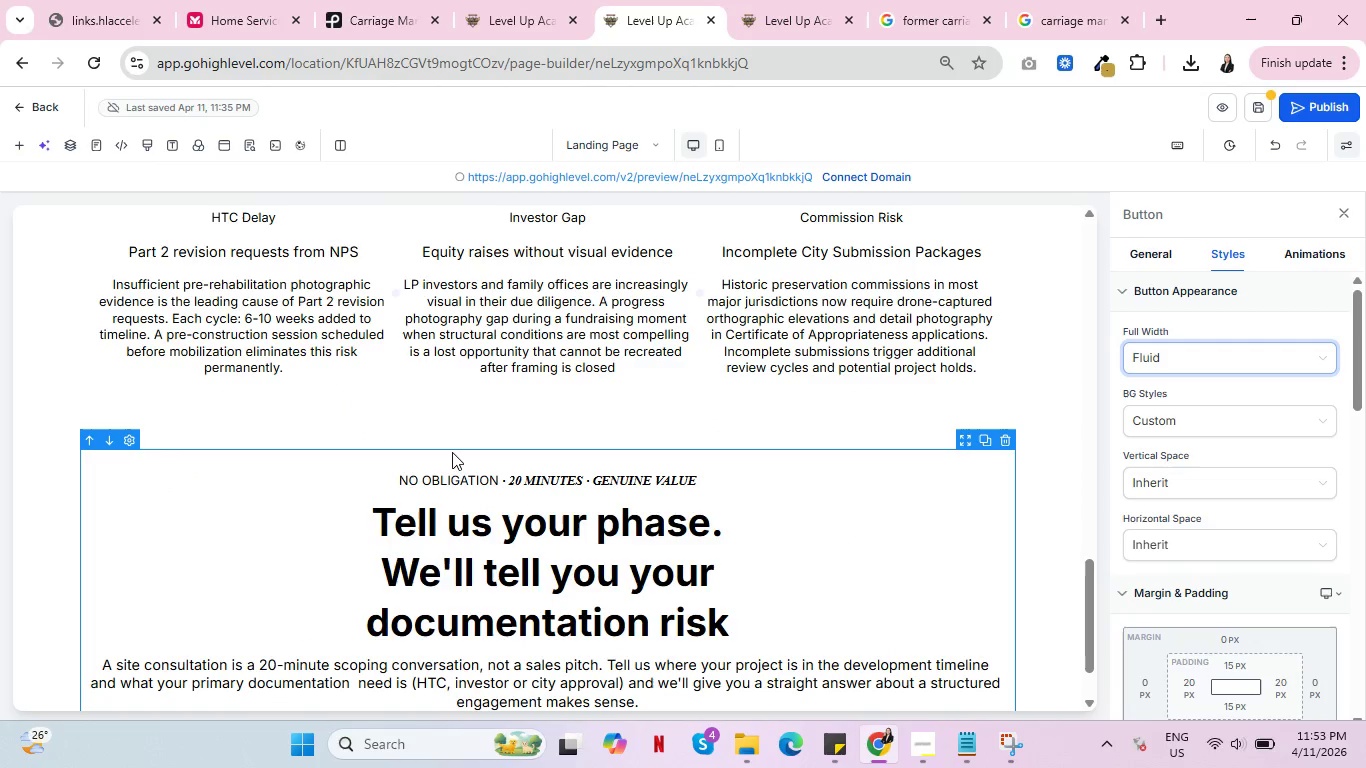 
scroll: coordinate [450, 449], scroll_direction: down, amount: 5.0
 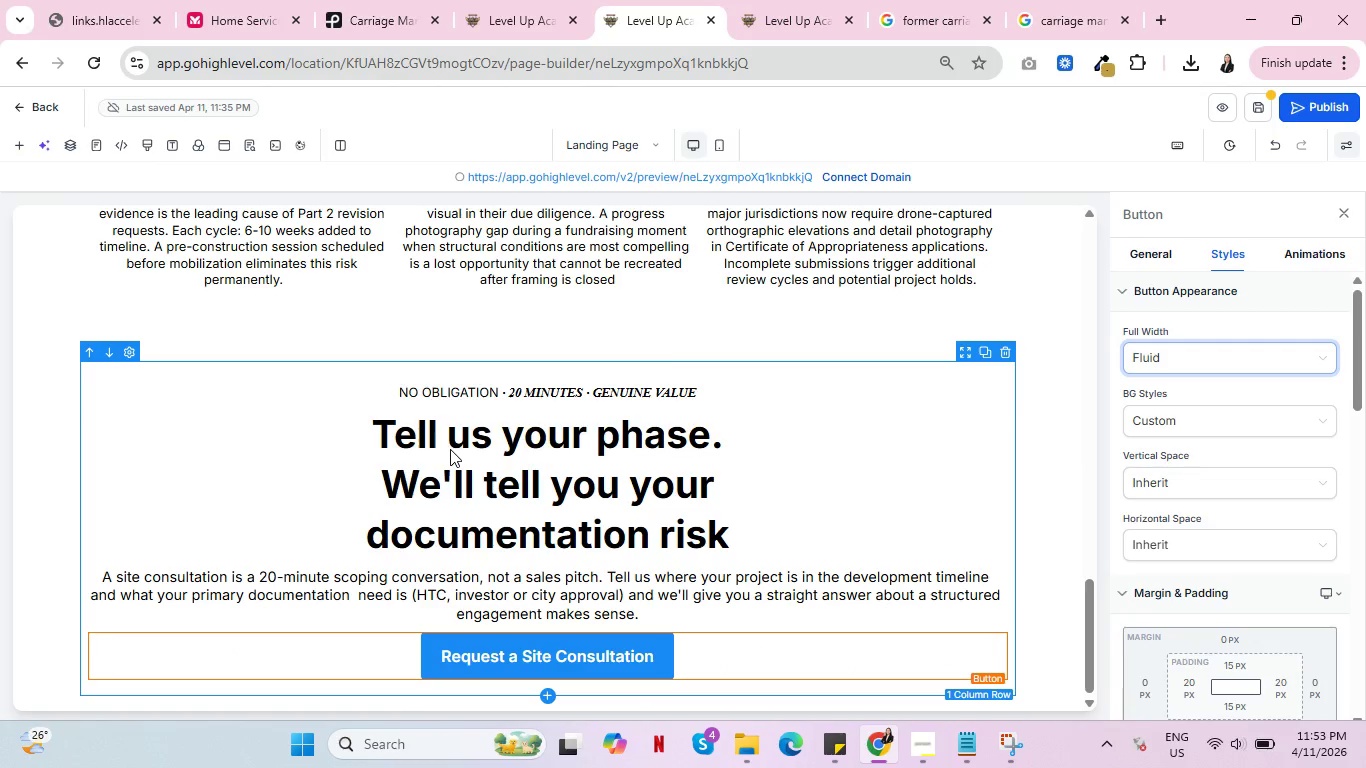 
scroll: coordinate [460, 434], scroll_direction: up, amount: 19.0
 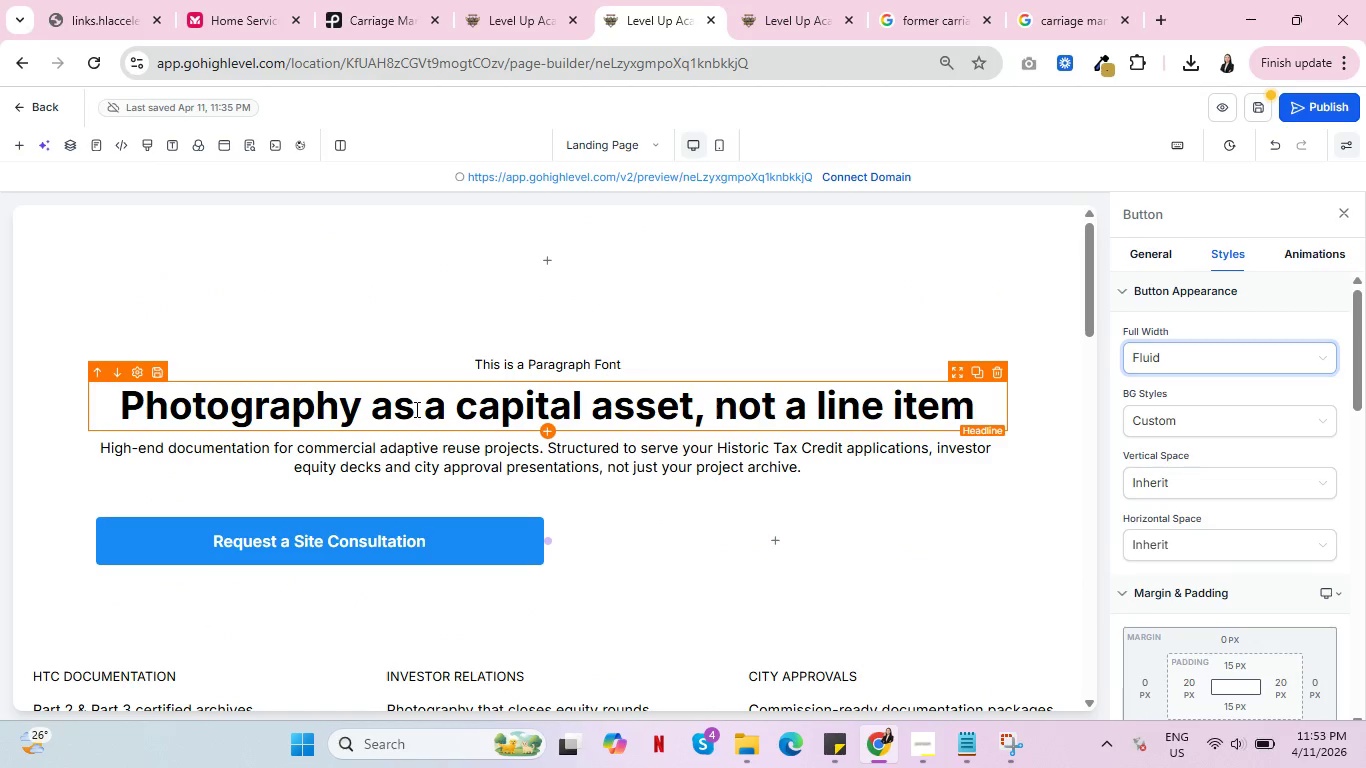 
double_click([415, 409])
 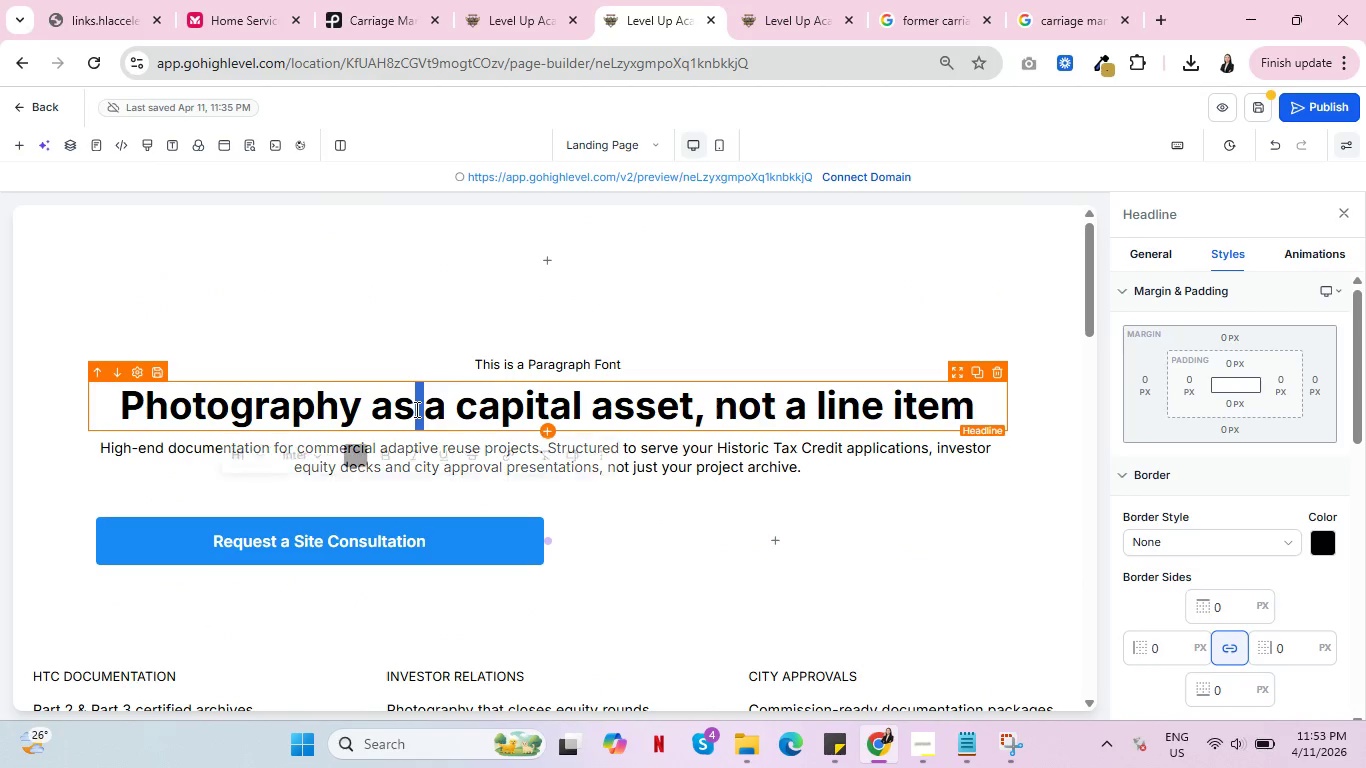 
triple_click([415, 409])
 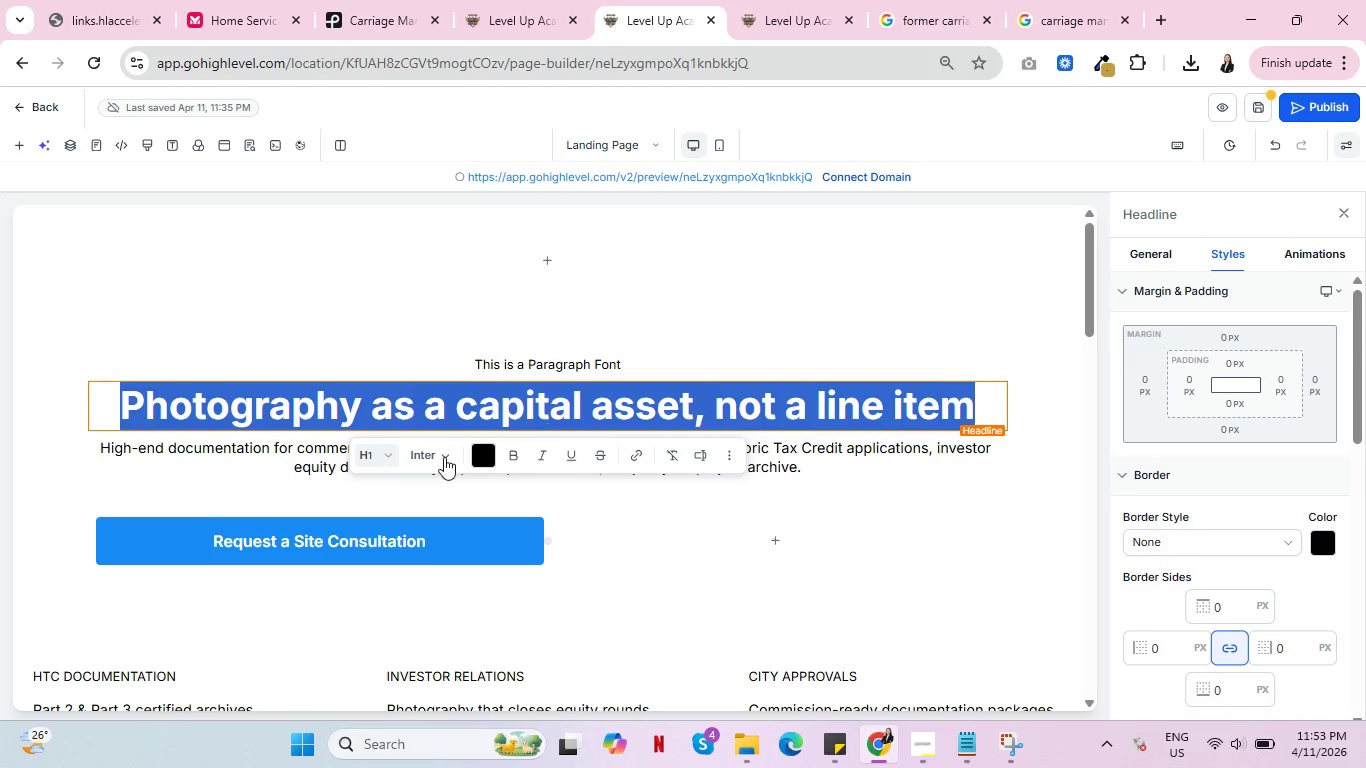 
left_click([445, 458])
 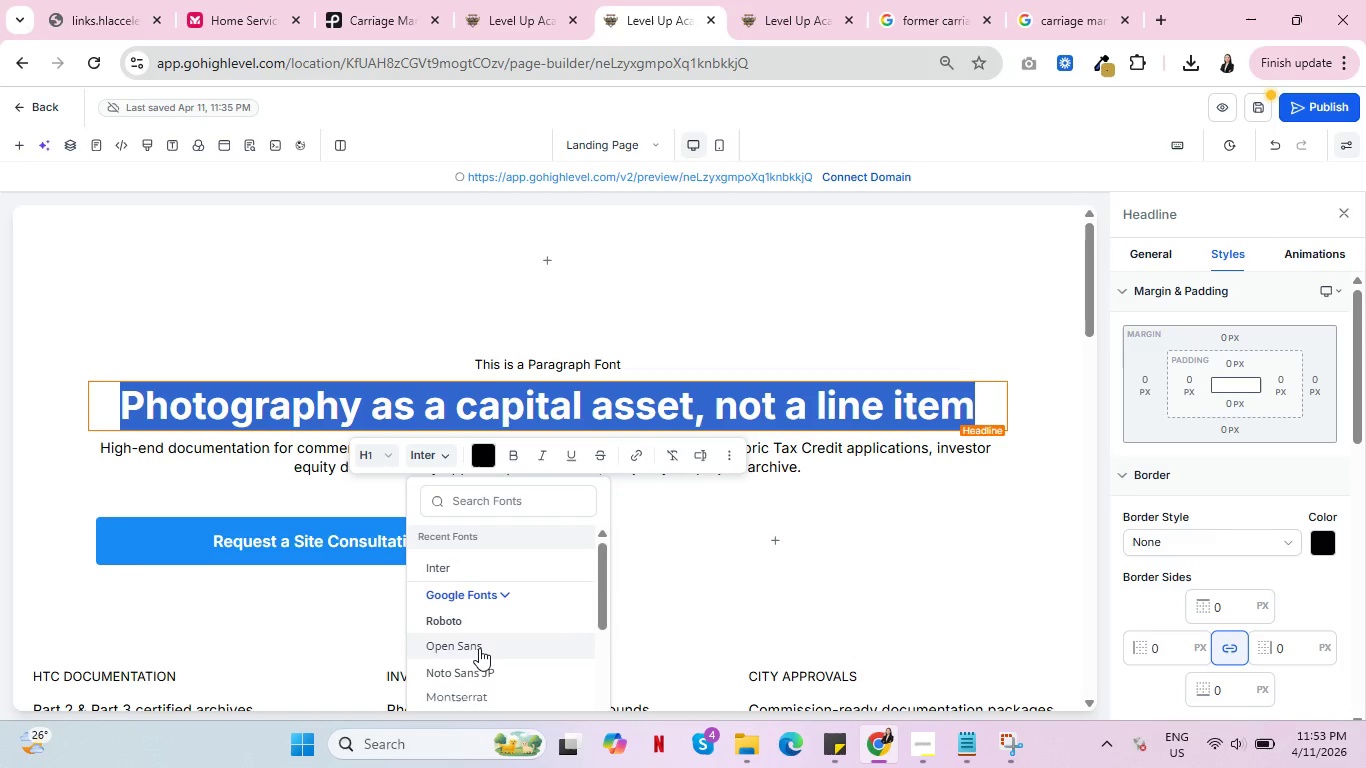 
scroll: coordinate [489, 639], scroll_direction: down, amount: 4.0
 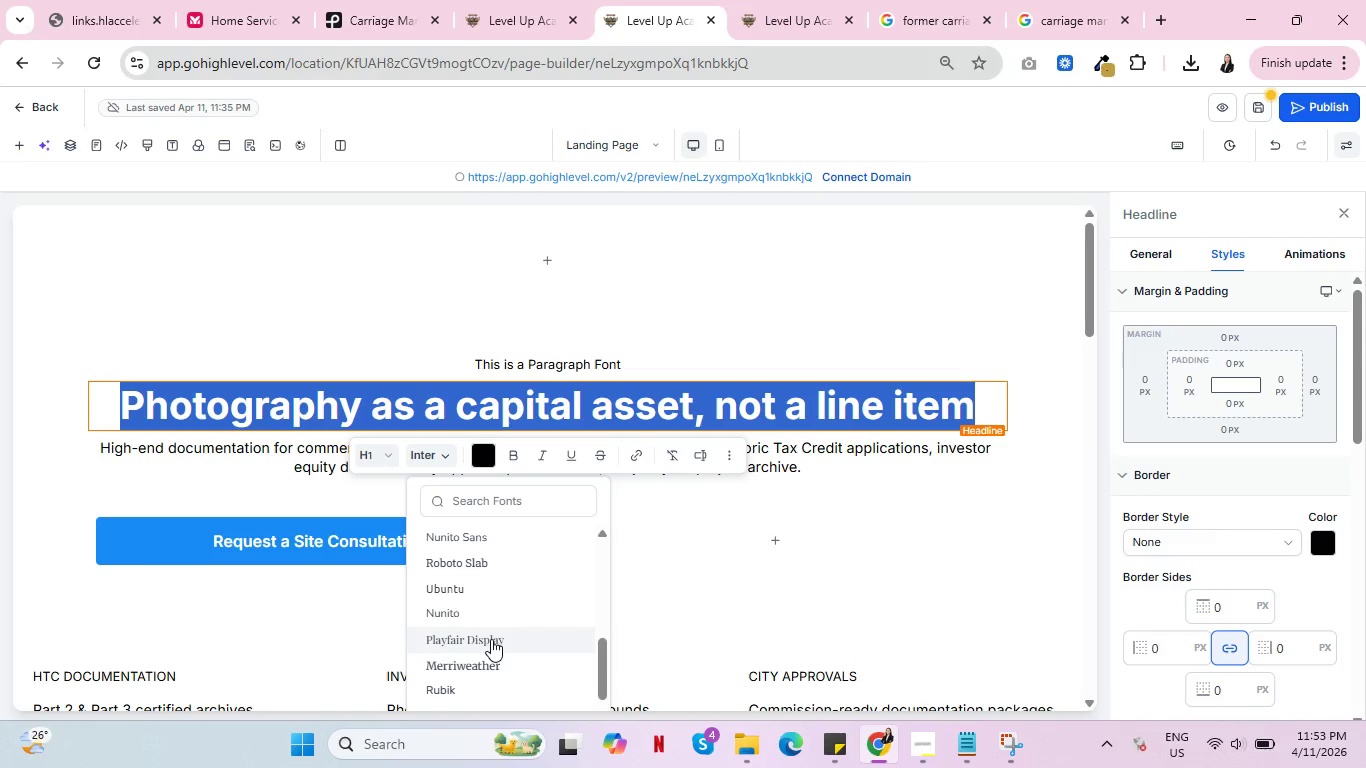 
left_click([491, 639])
 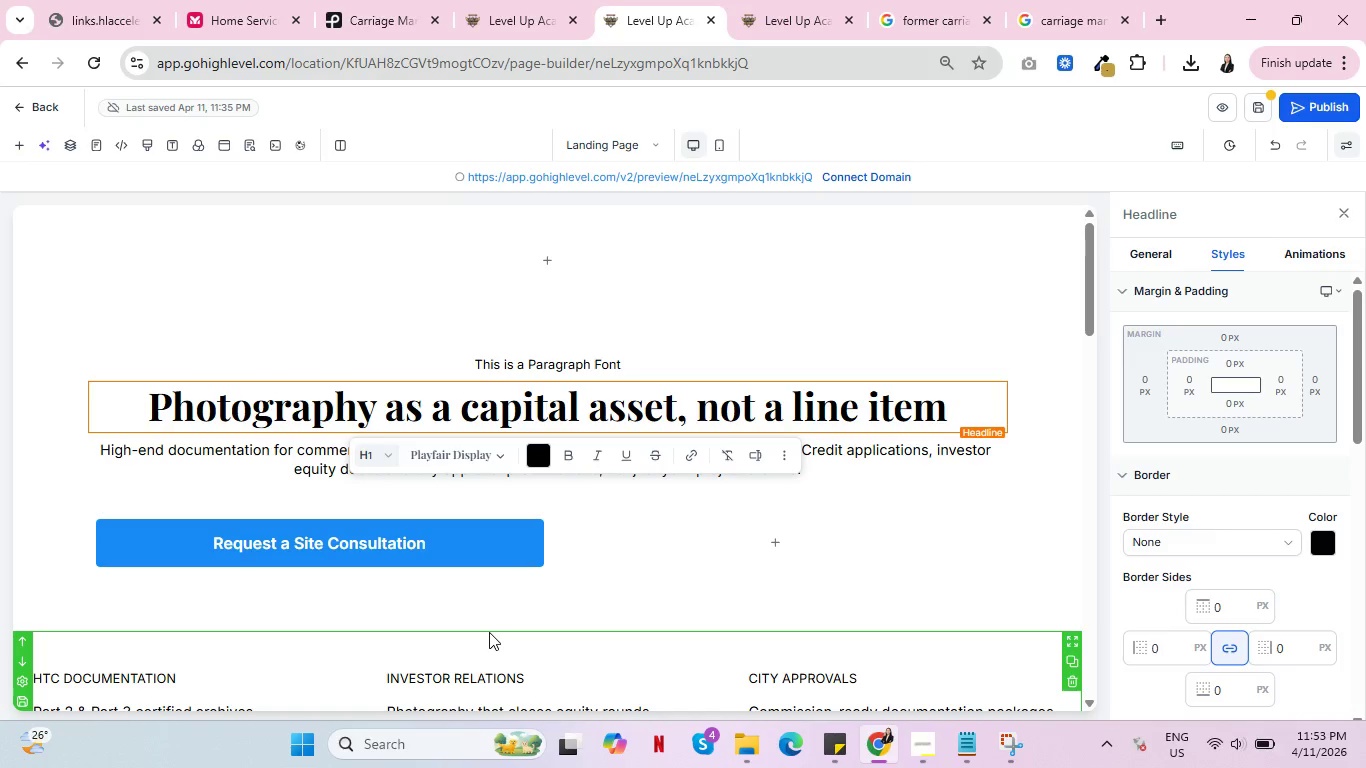 
wait(8.34)
 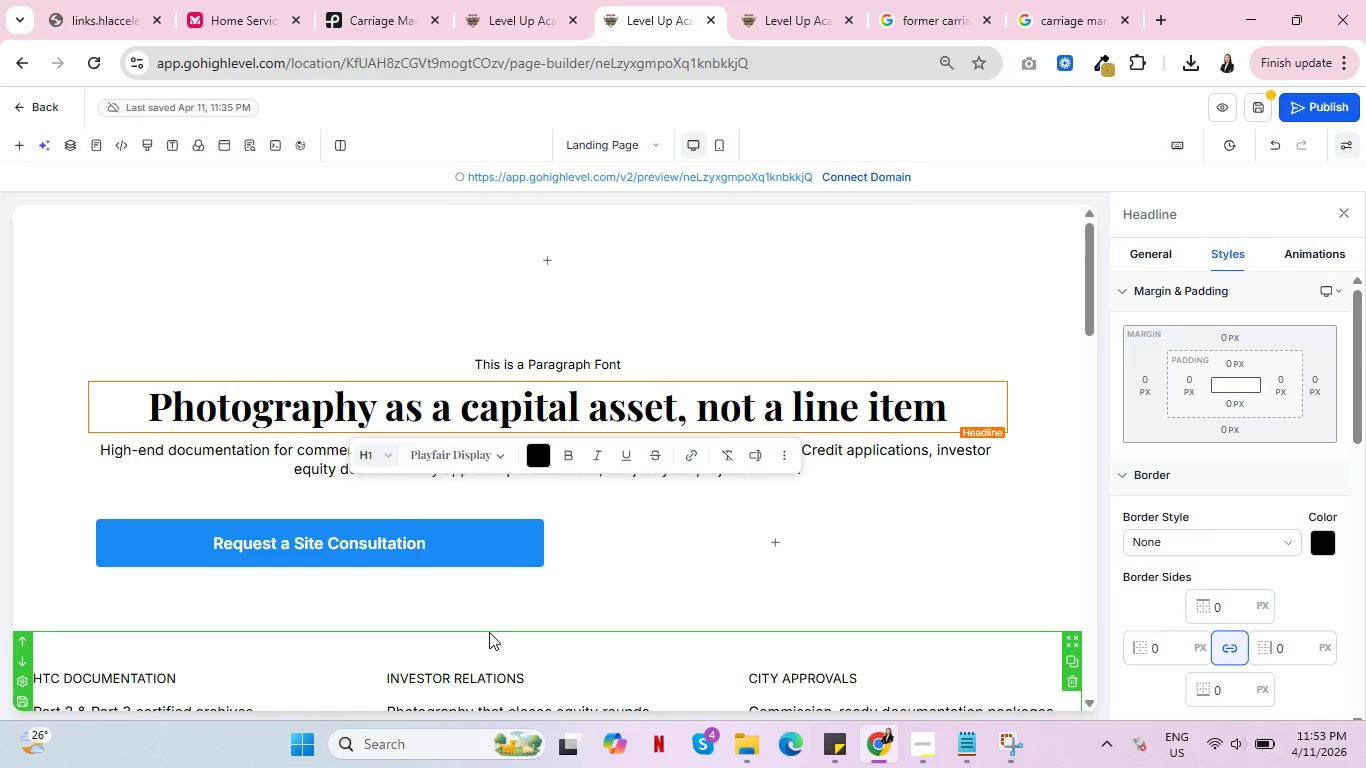 
scroll: coordinate [470, 555], scroll_direction: down, amount: 10.0
 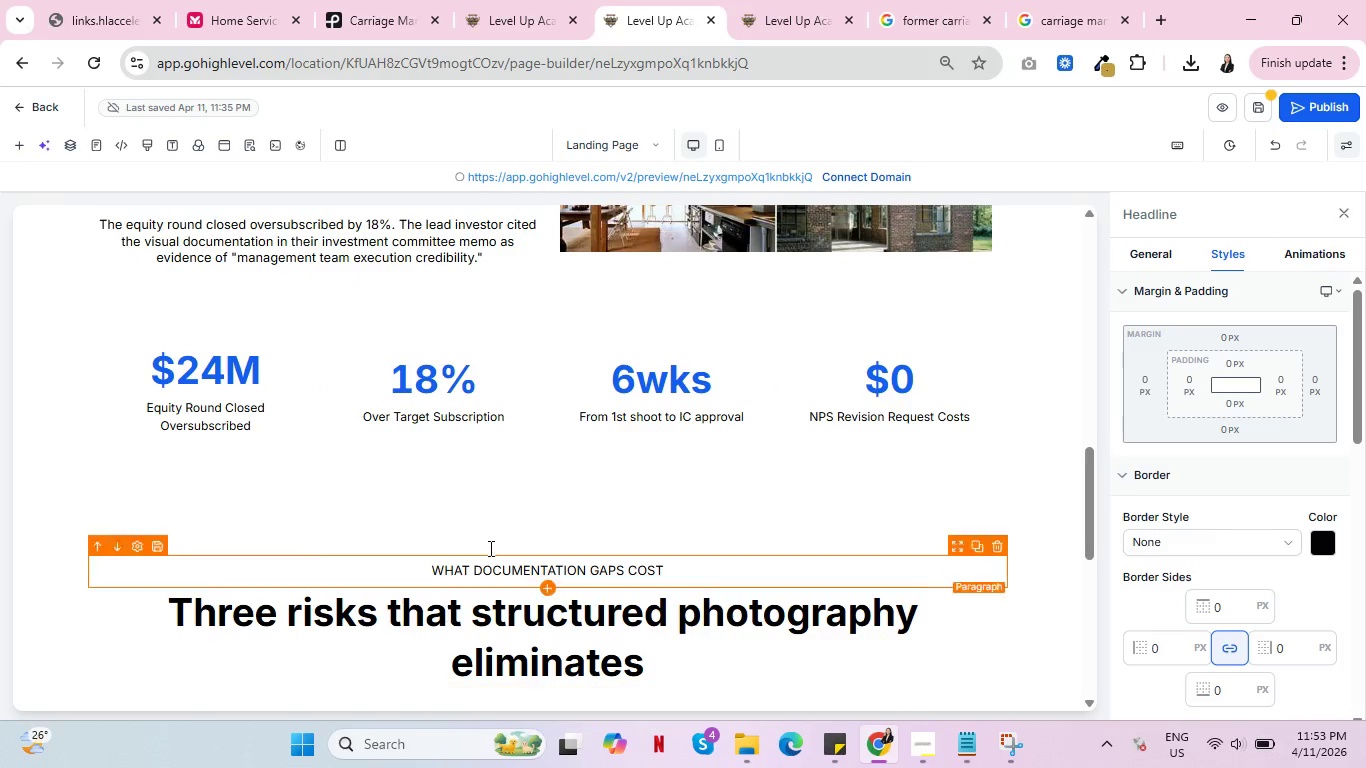 
scroll: coordinate [576, 512], scroll_direction: up, amount: 14.0
 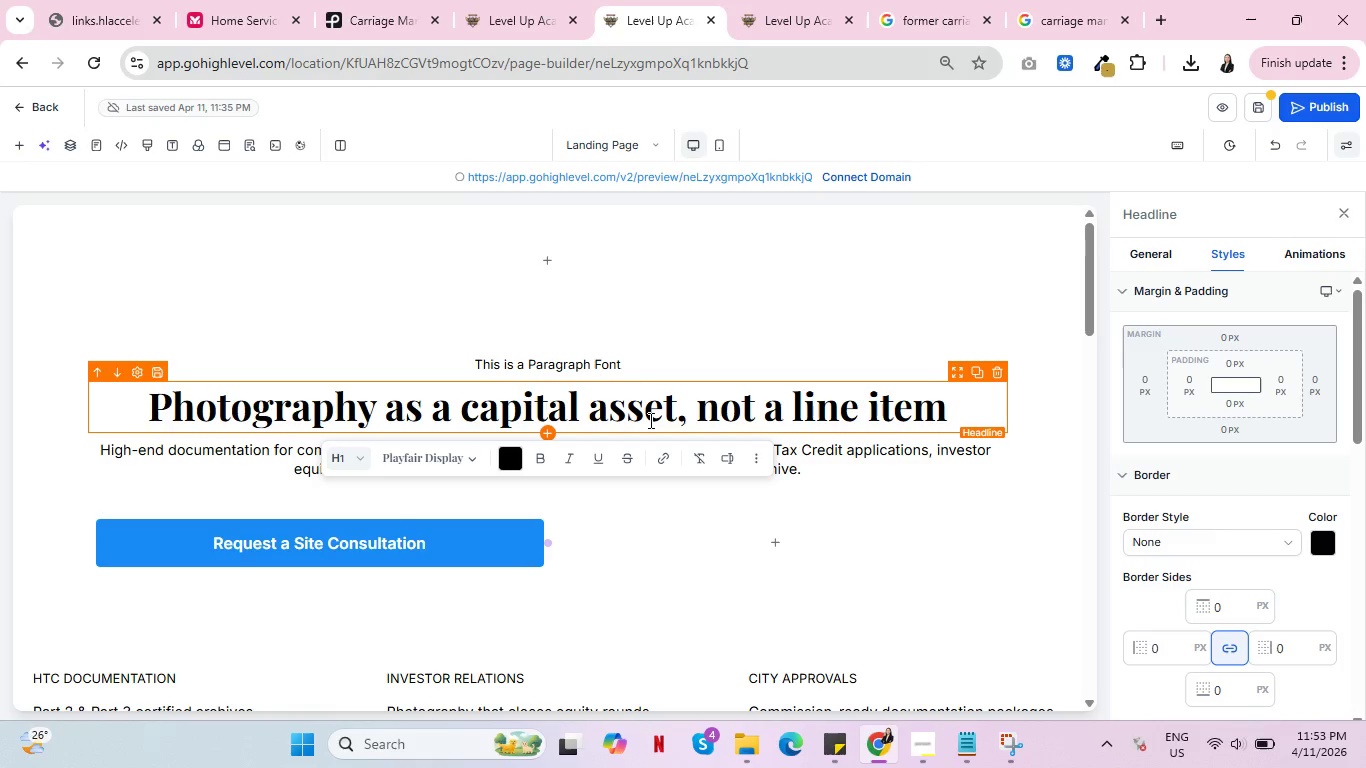 
wait(20.18)
 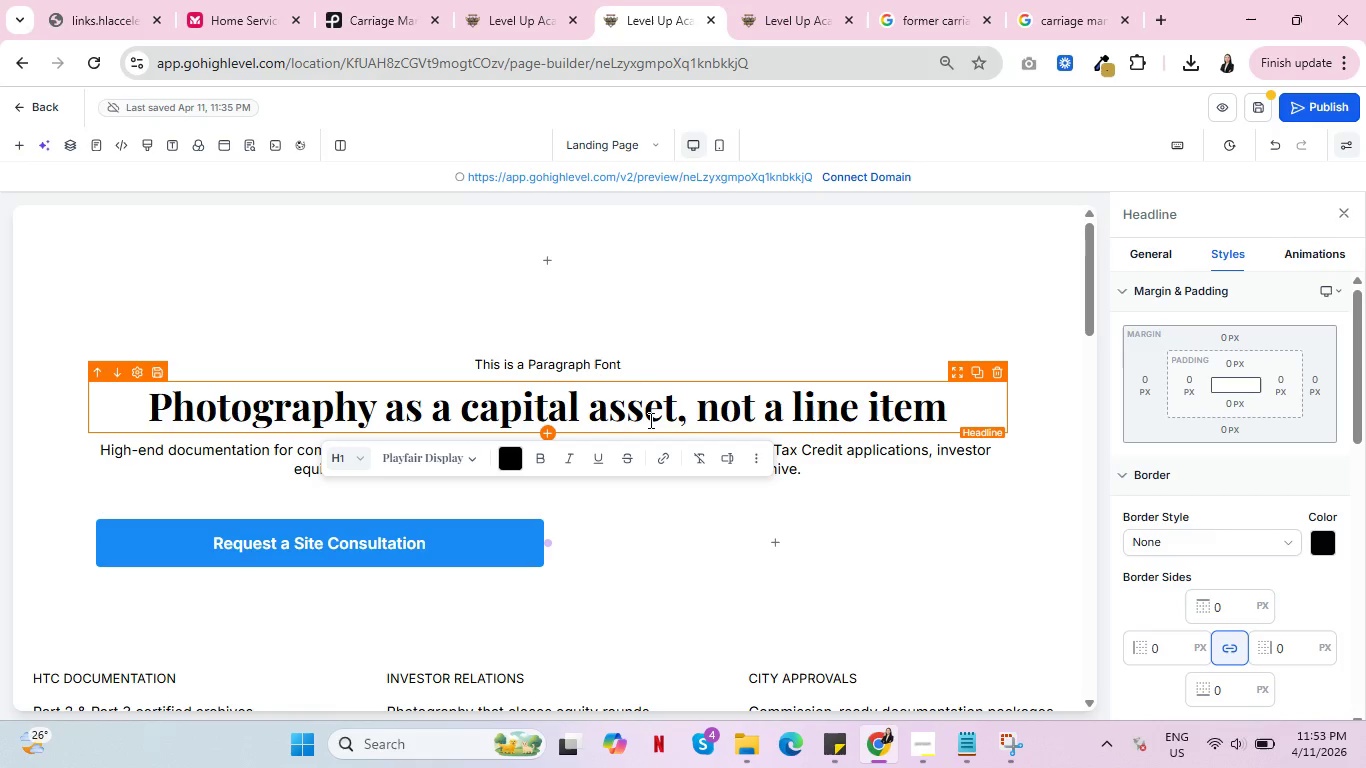 
left_click([696, 413])
 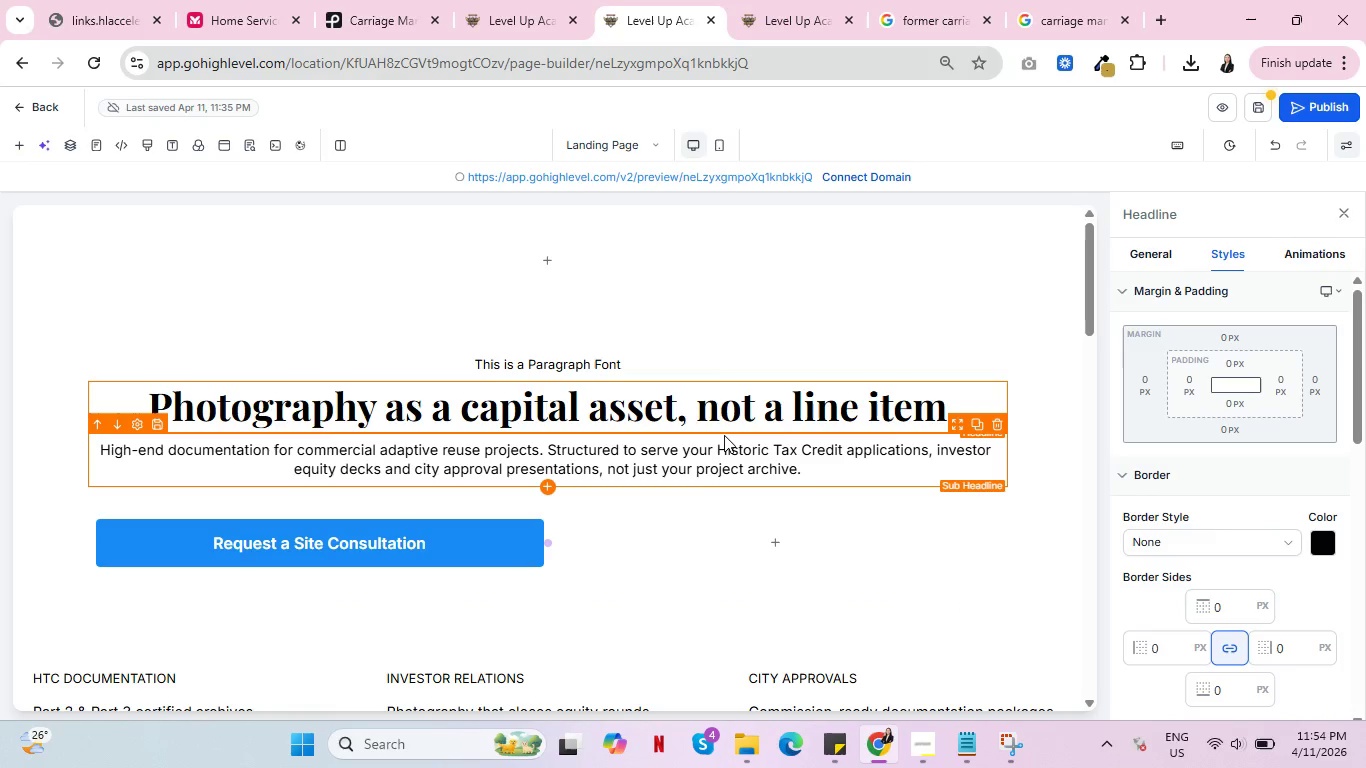 
key(Backspace)
 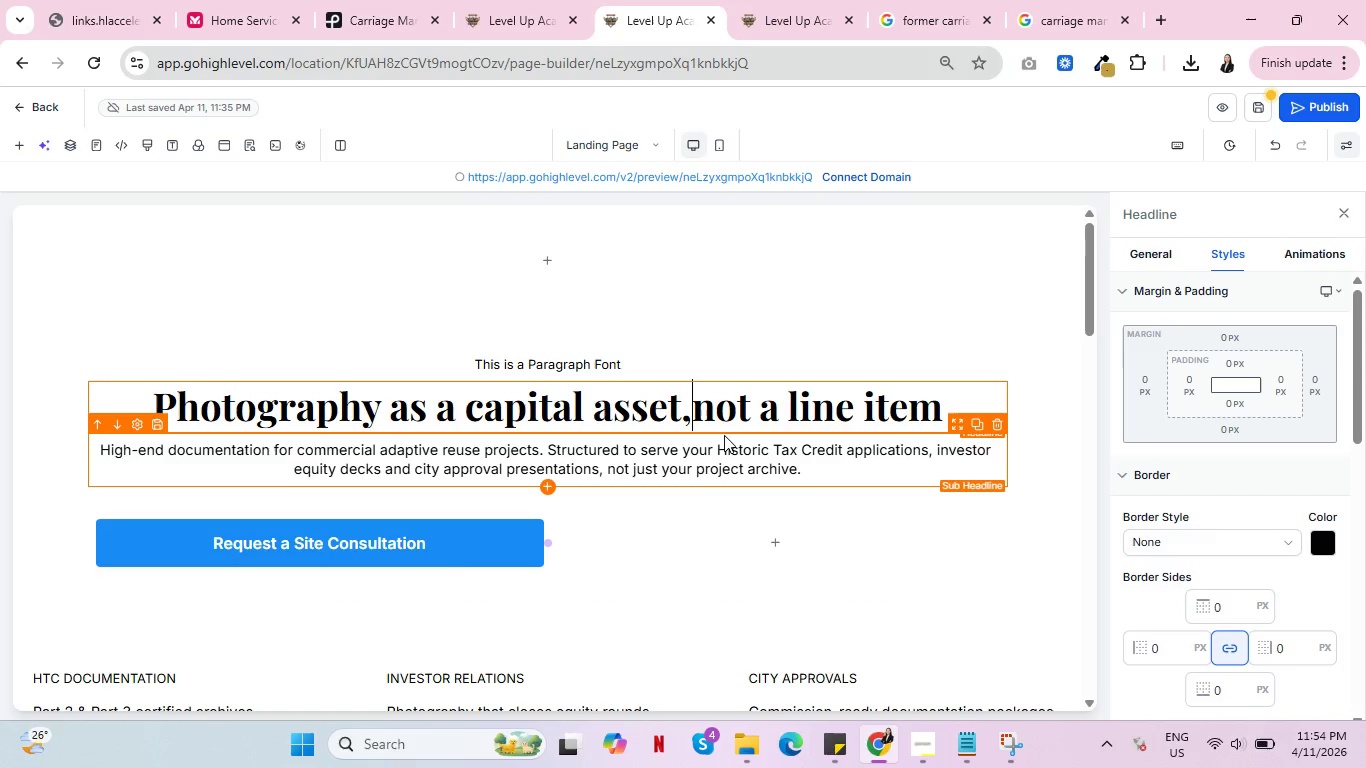 
key(Enter)
 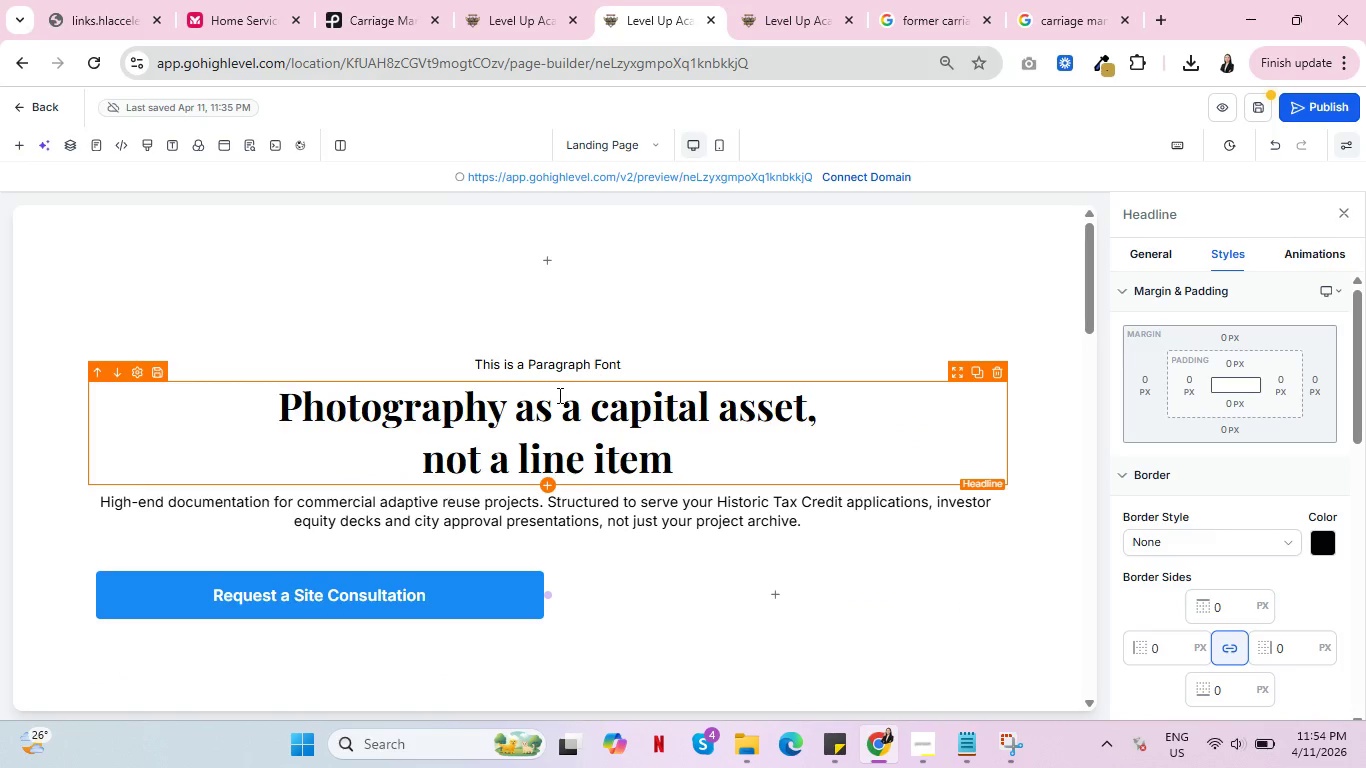 
left_click_drag(start_coordinate=[592, 410], to_coordinate=[805, 403])
 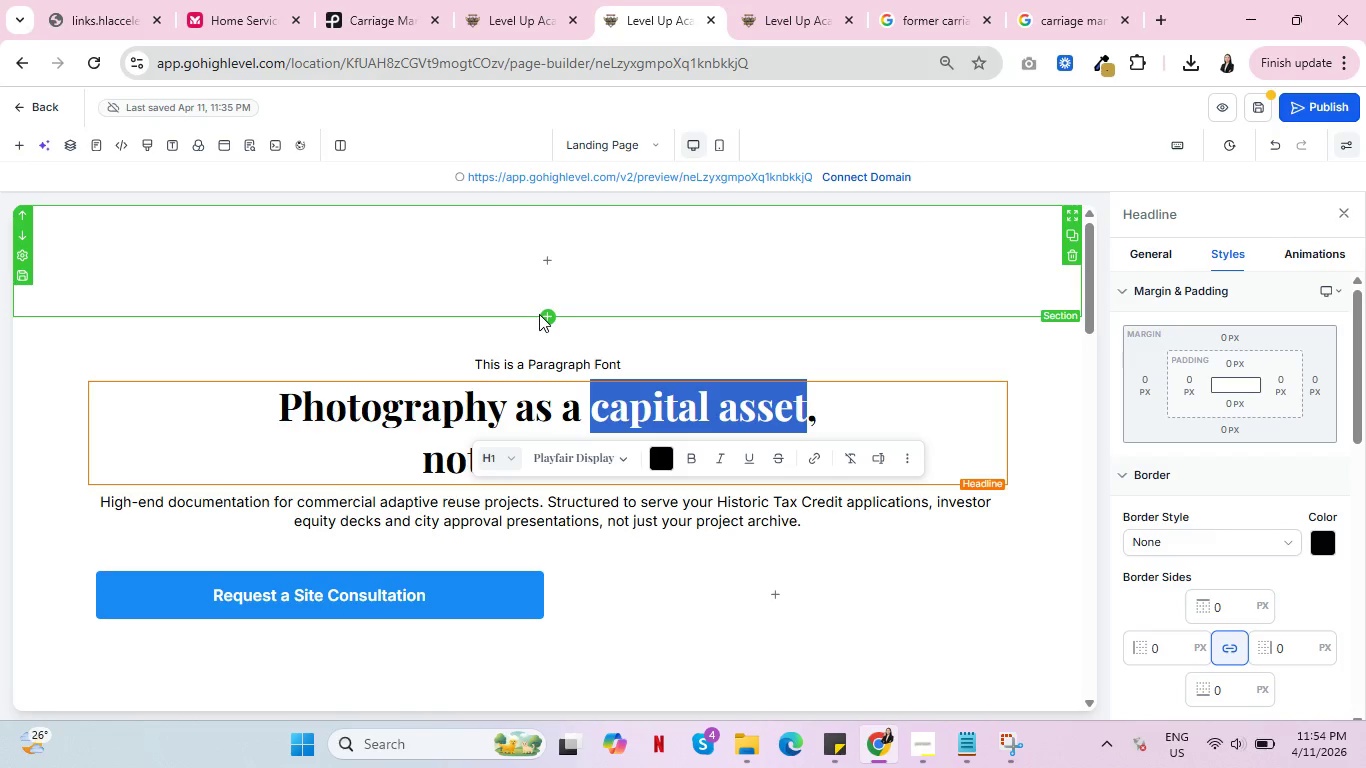 
wait(43.34)
 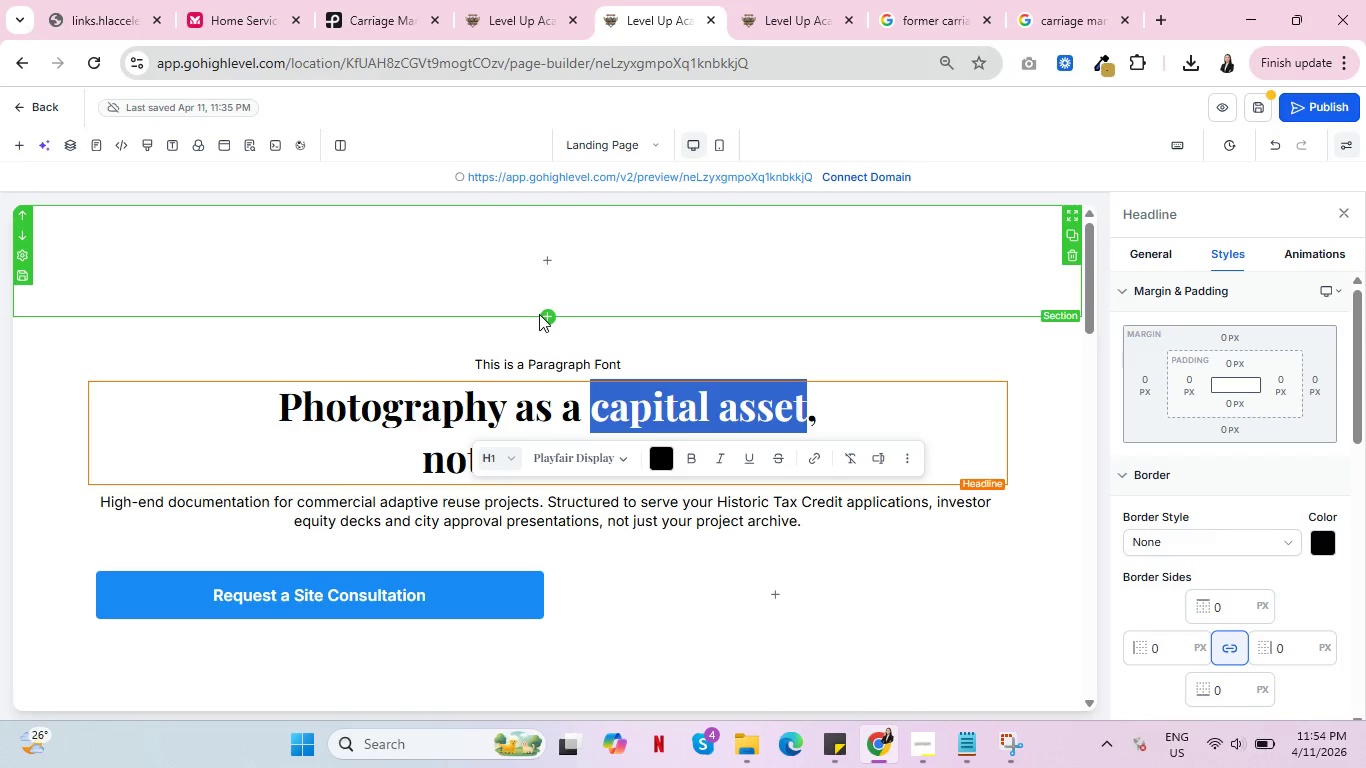 
left_click([289, 586])
 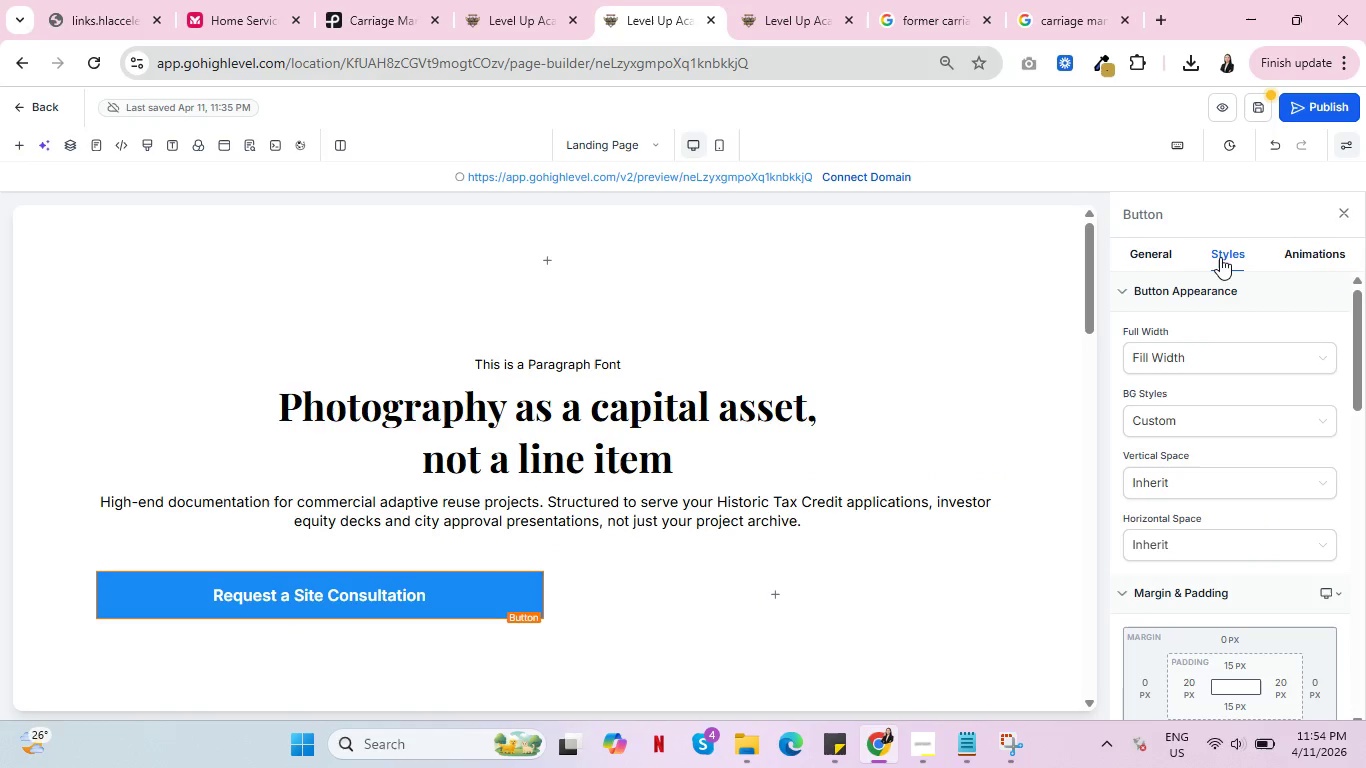 
left_click([1191, 362])
 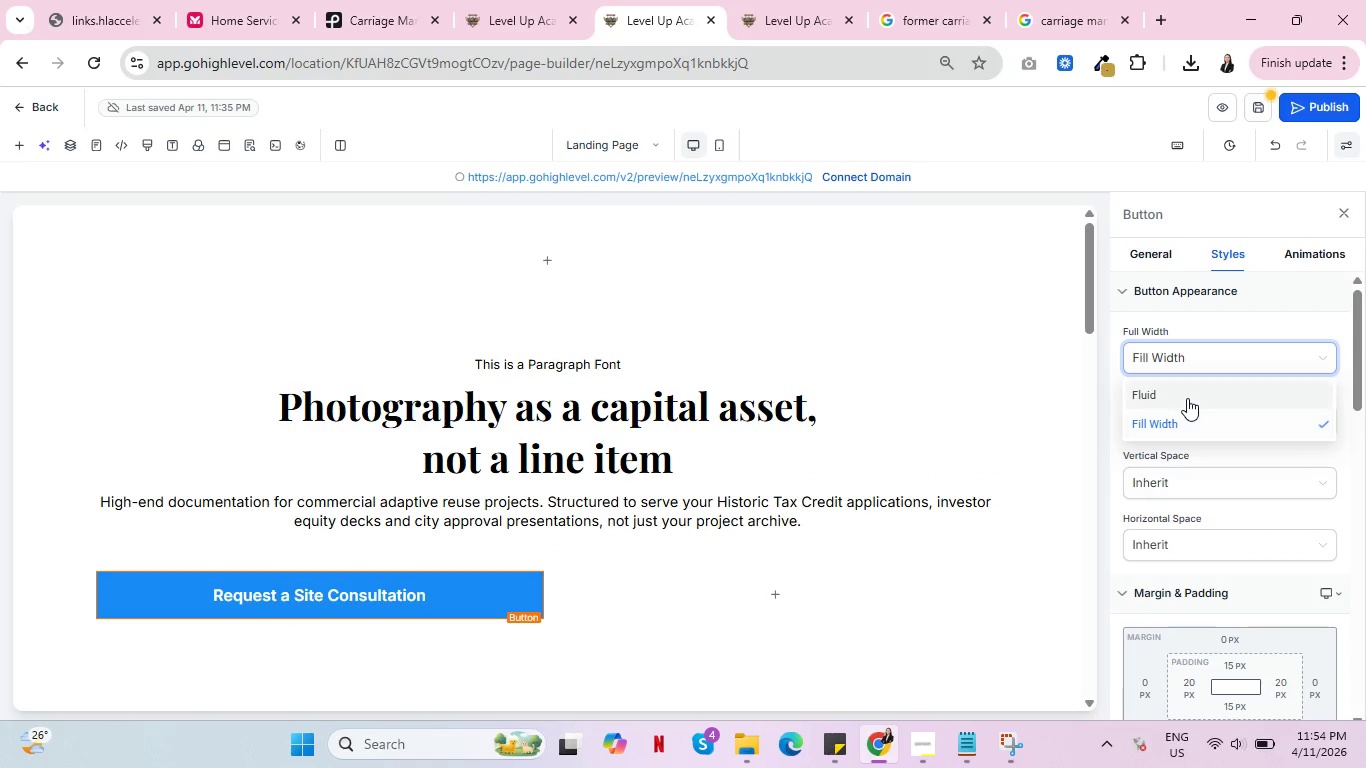 
left_click([1187, 398])
 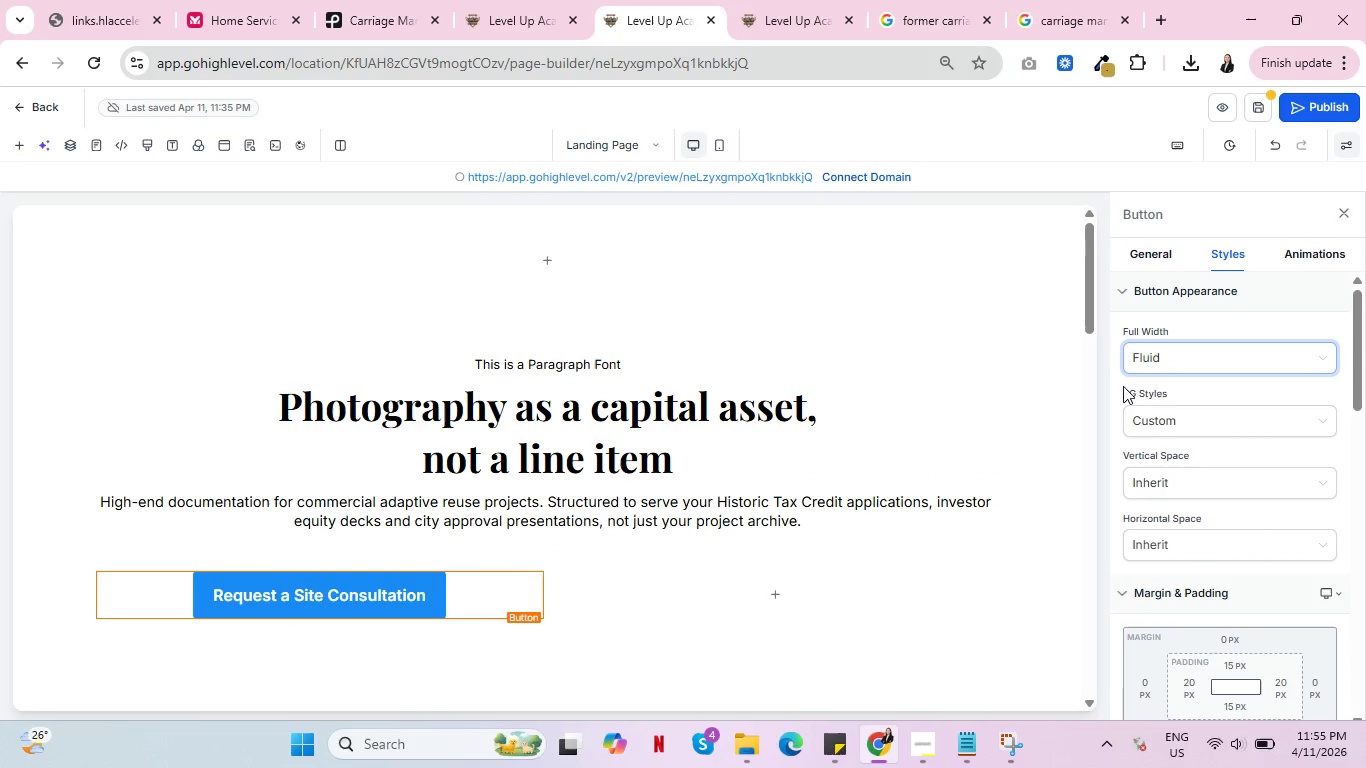 
wait(7.16)
 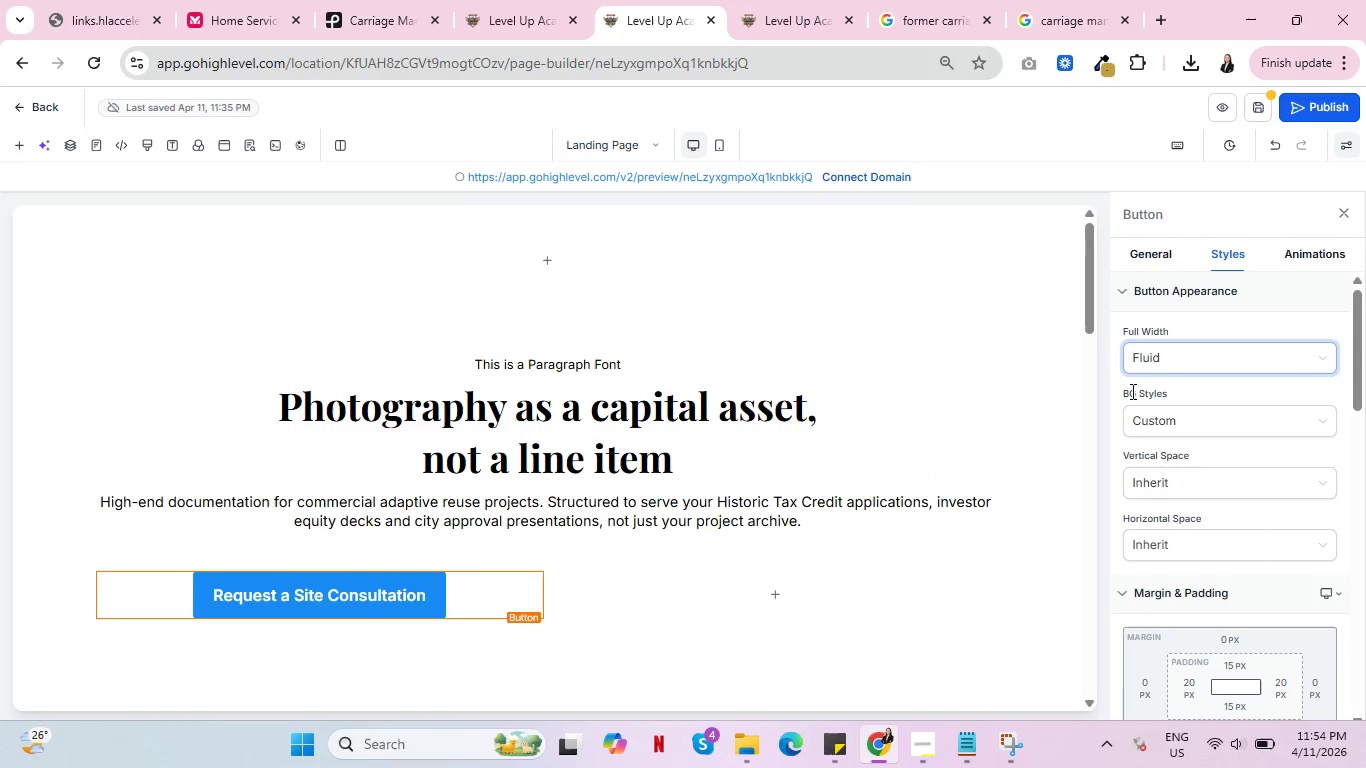 
scroll: coordinate [749, 512], scroll_direction: down, amount: 3.0
 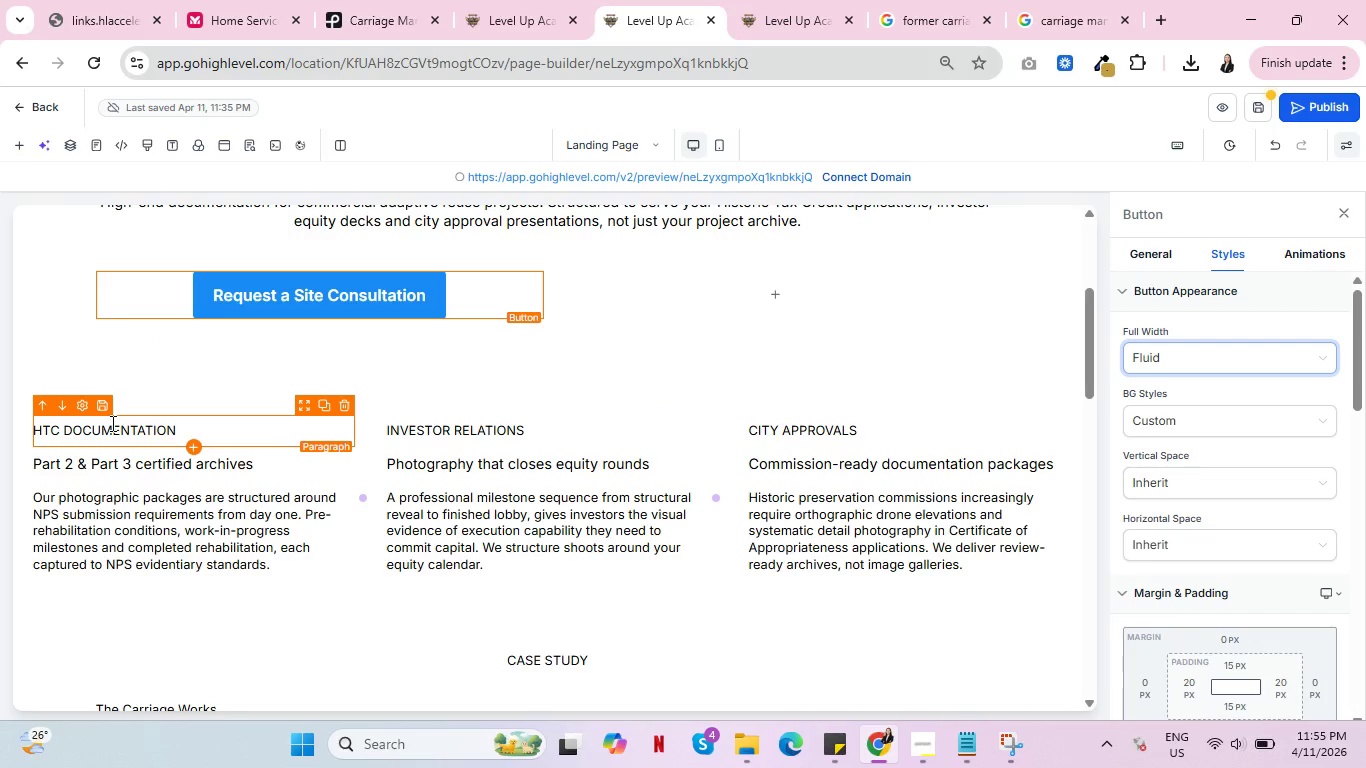 
left_click([111, 424])
 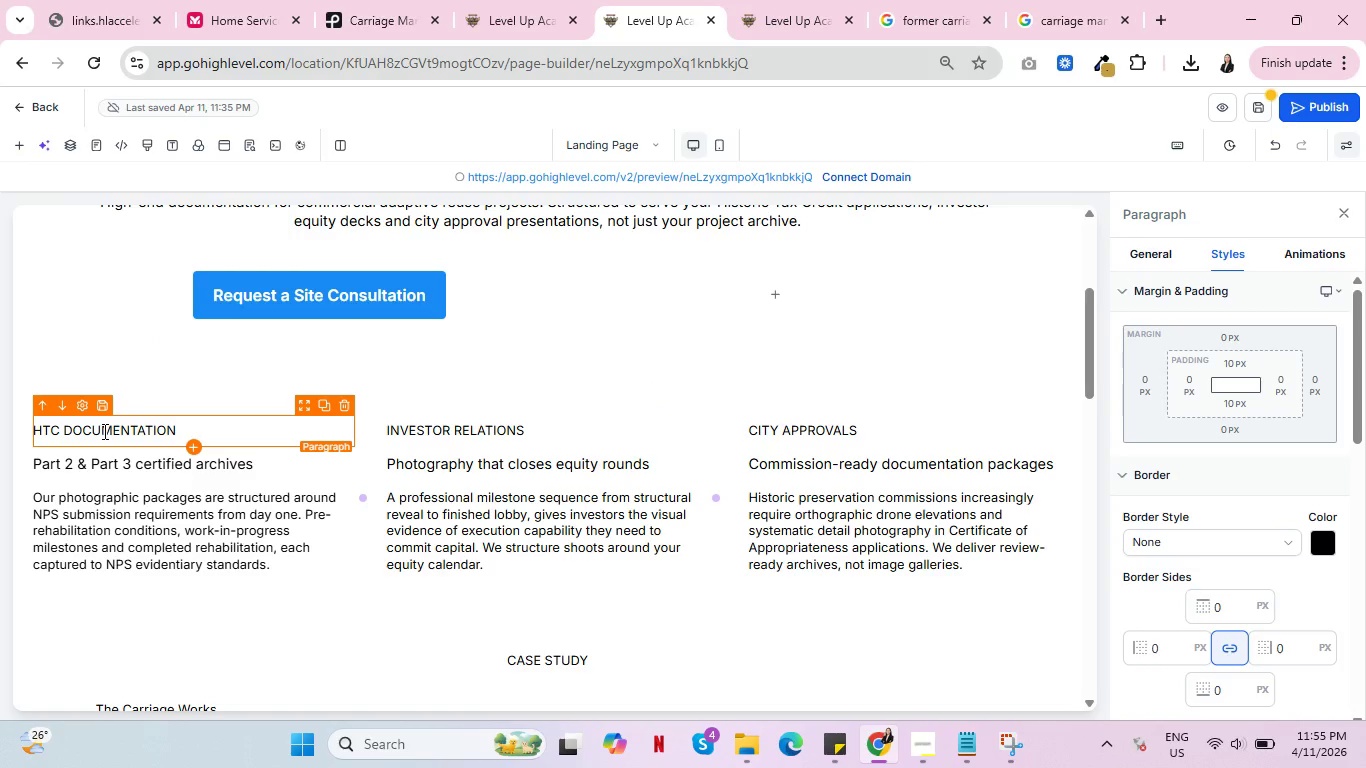 
wait(9.16)
 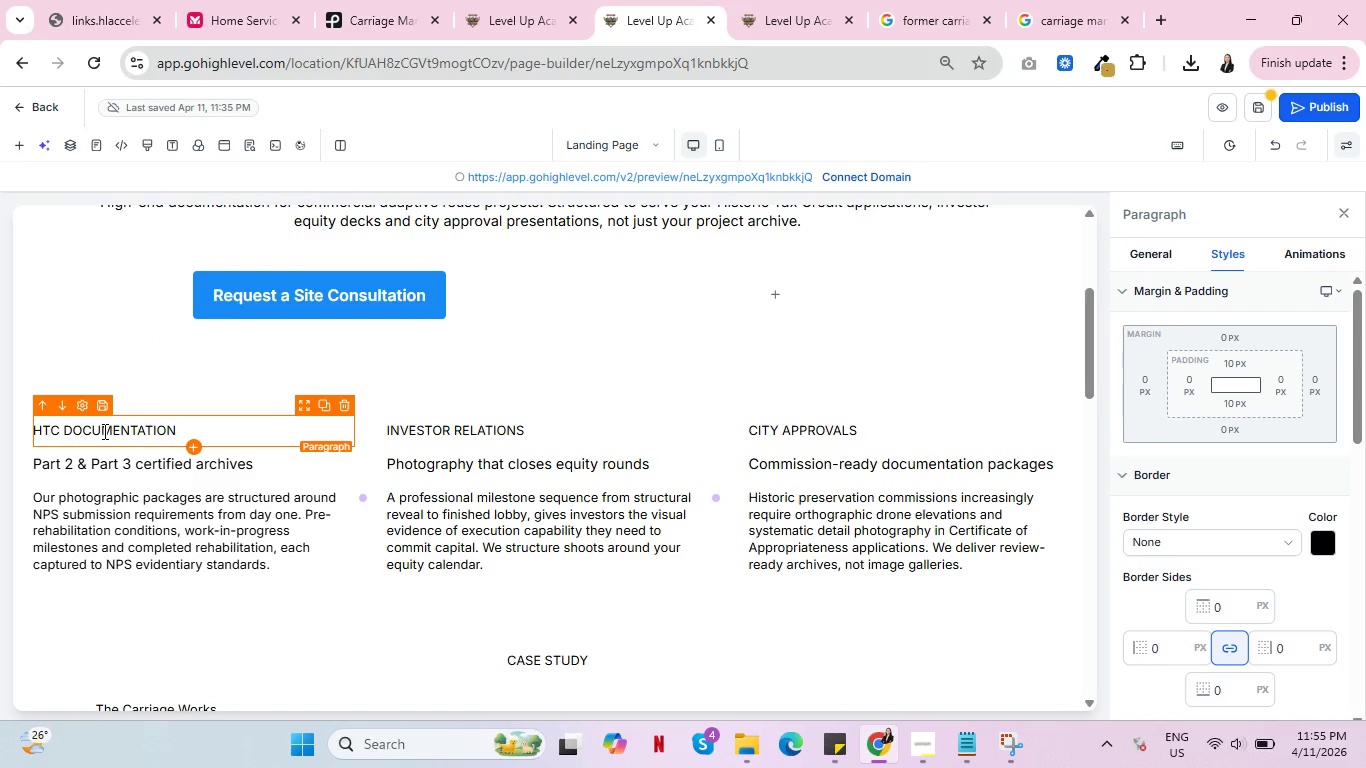 
left_click([126, 424])
 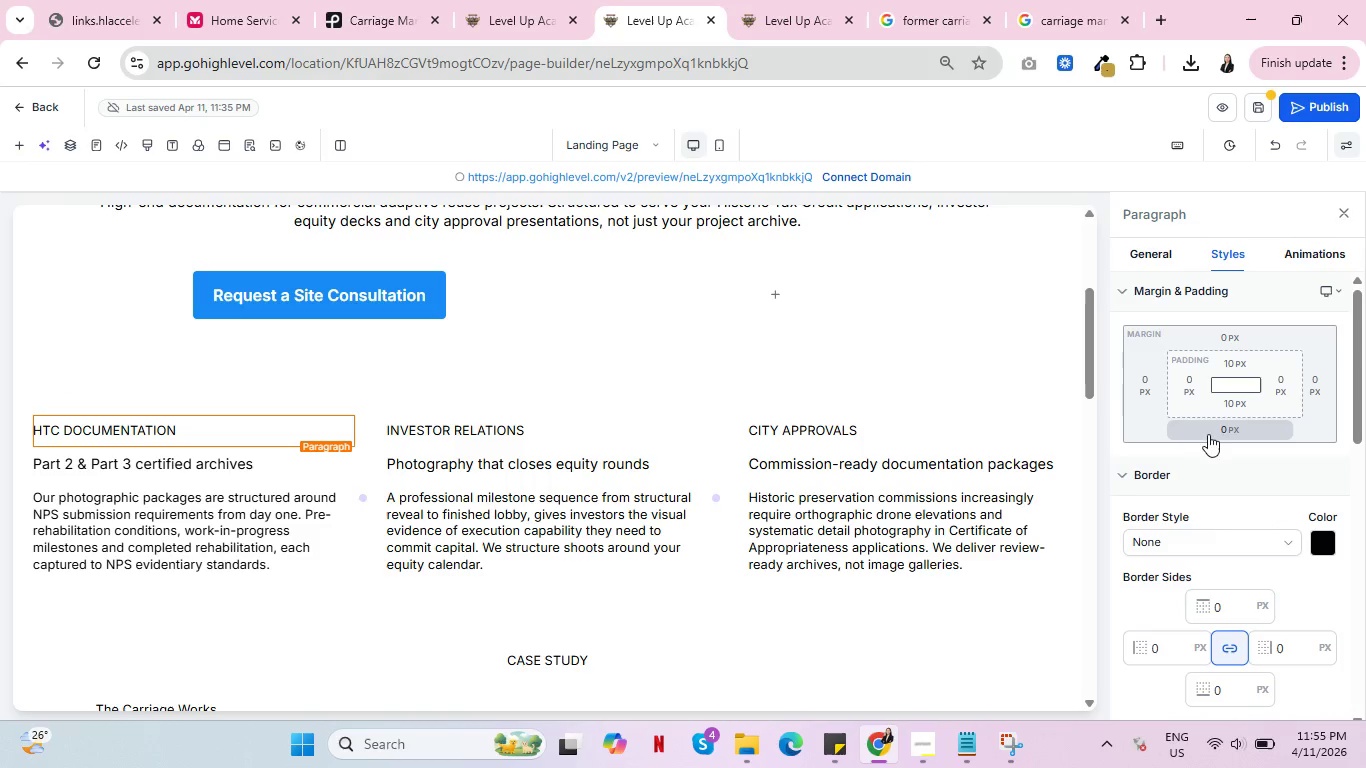 
scroll: coordinate [1210, 421], scroll_direction: down, amount: 6.0
 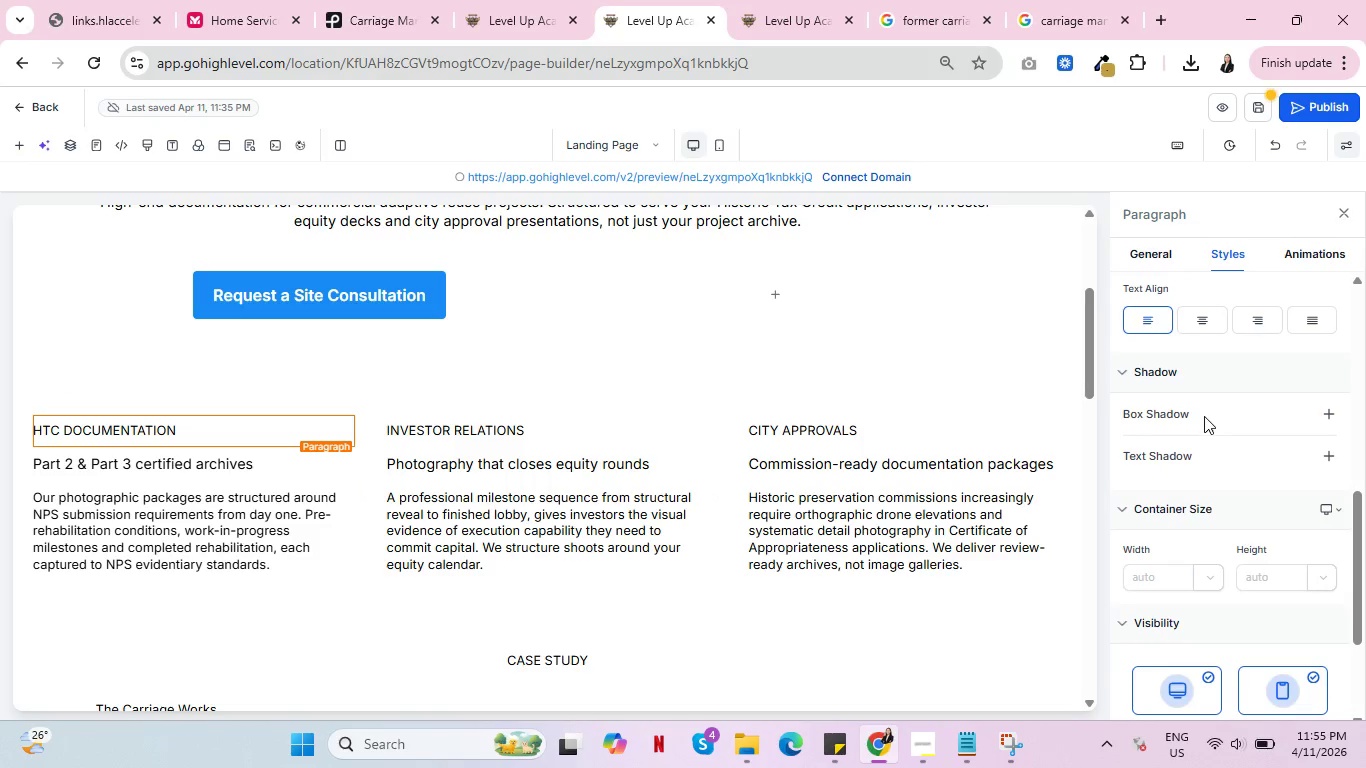 
scroll: coordinate [1268, 364], scroll_direction: up, amount: 12.0
 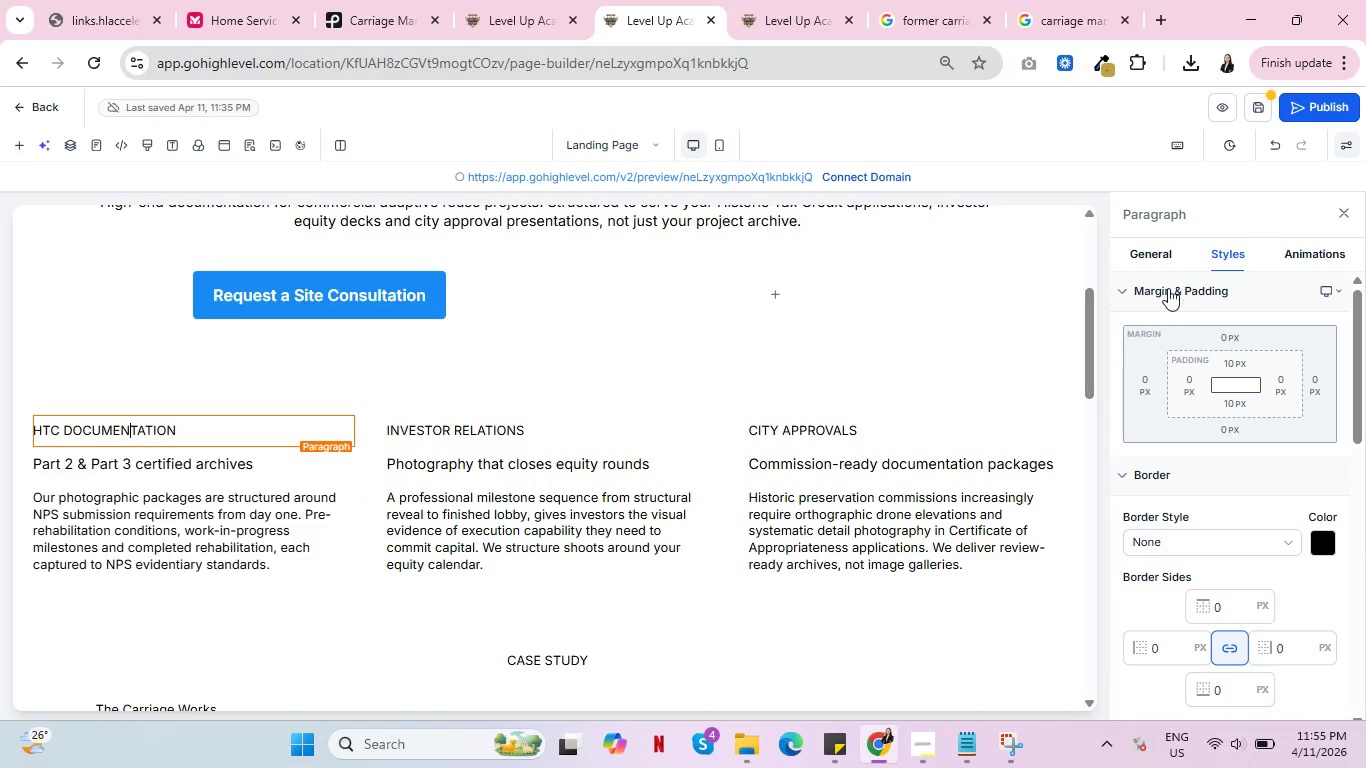 
left_click([1152, 263])
 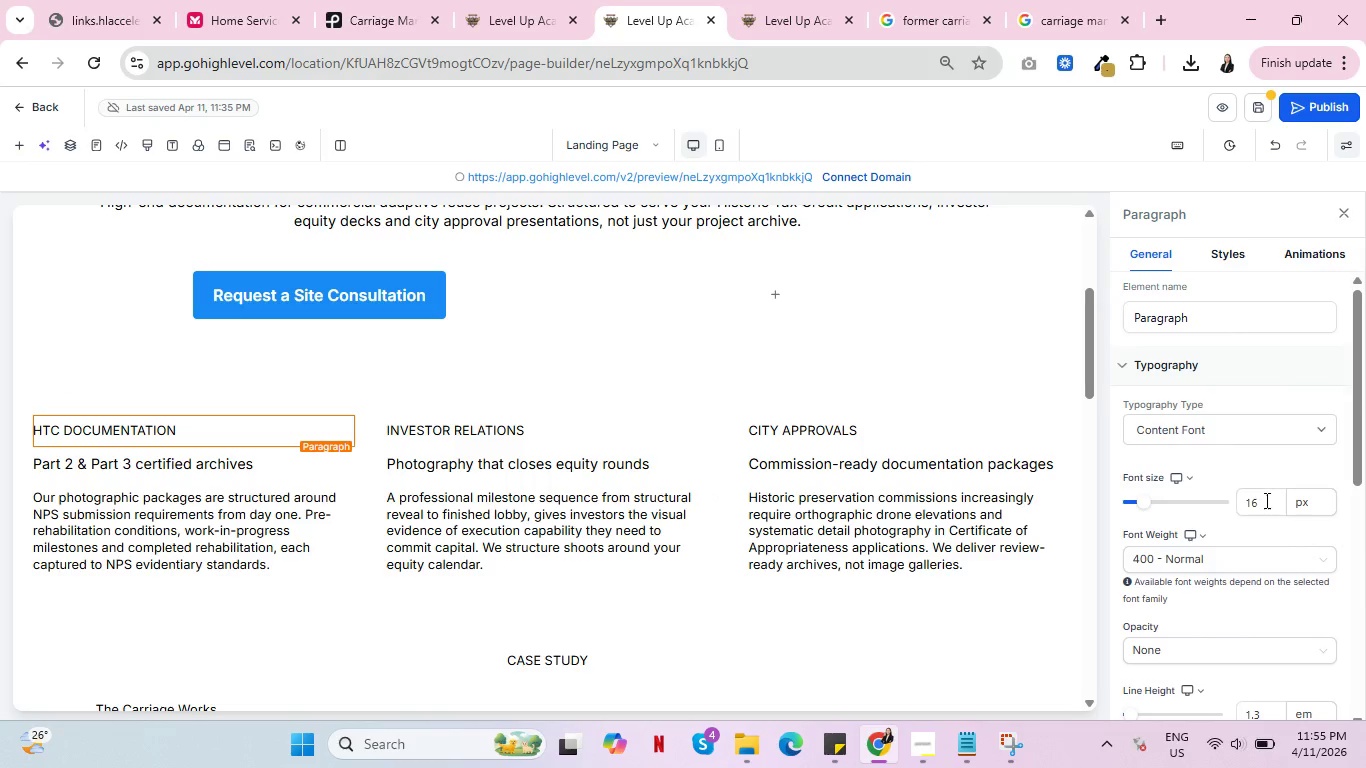 
left_click_drag(start_coordinate=[1267, 503], to_coordinate=[1242, 505])
 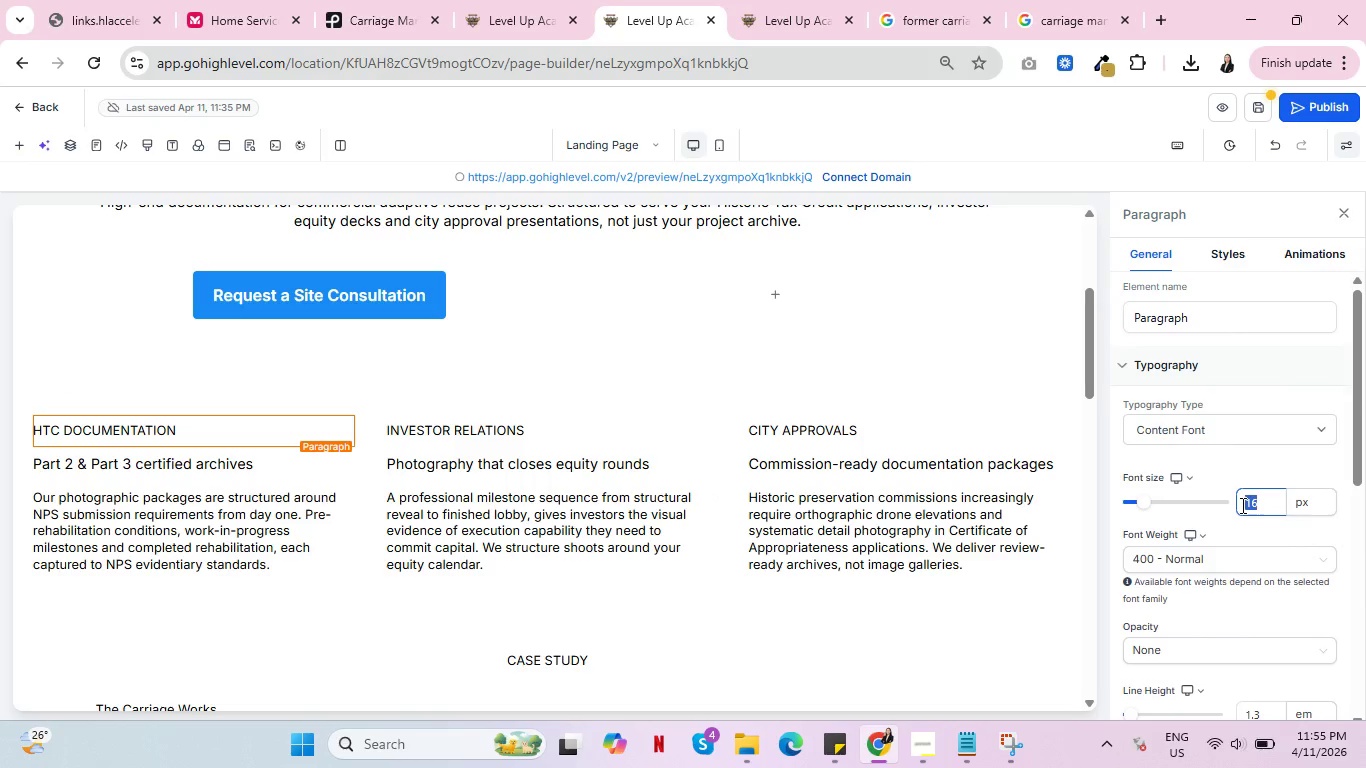 
type(2)
key(Backspace)
type(12)
 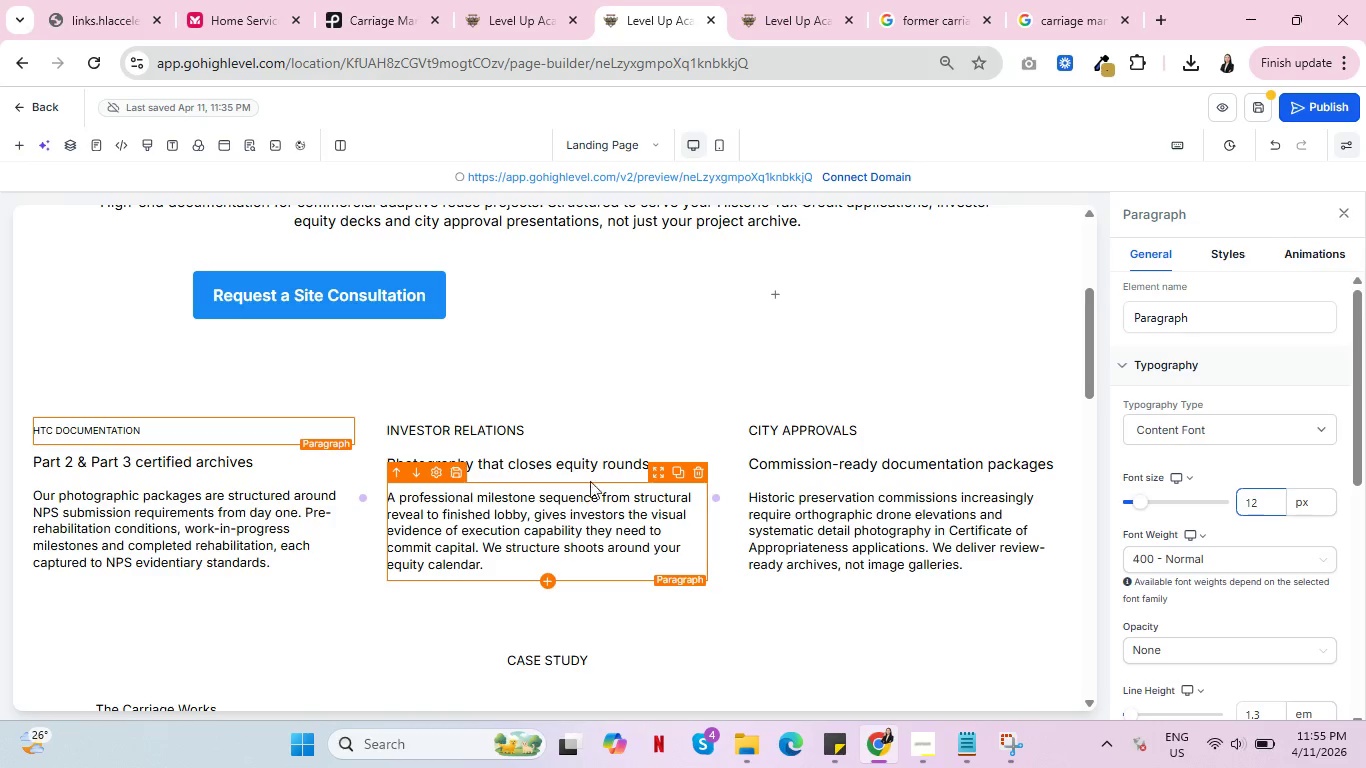 
left_click([505, 429])
 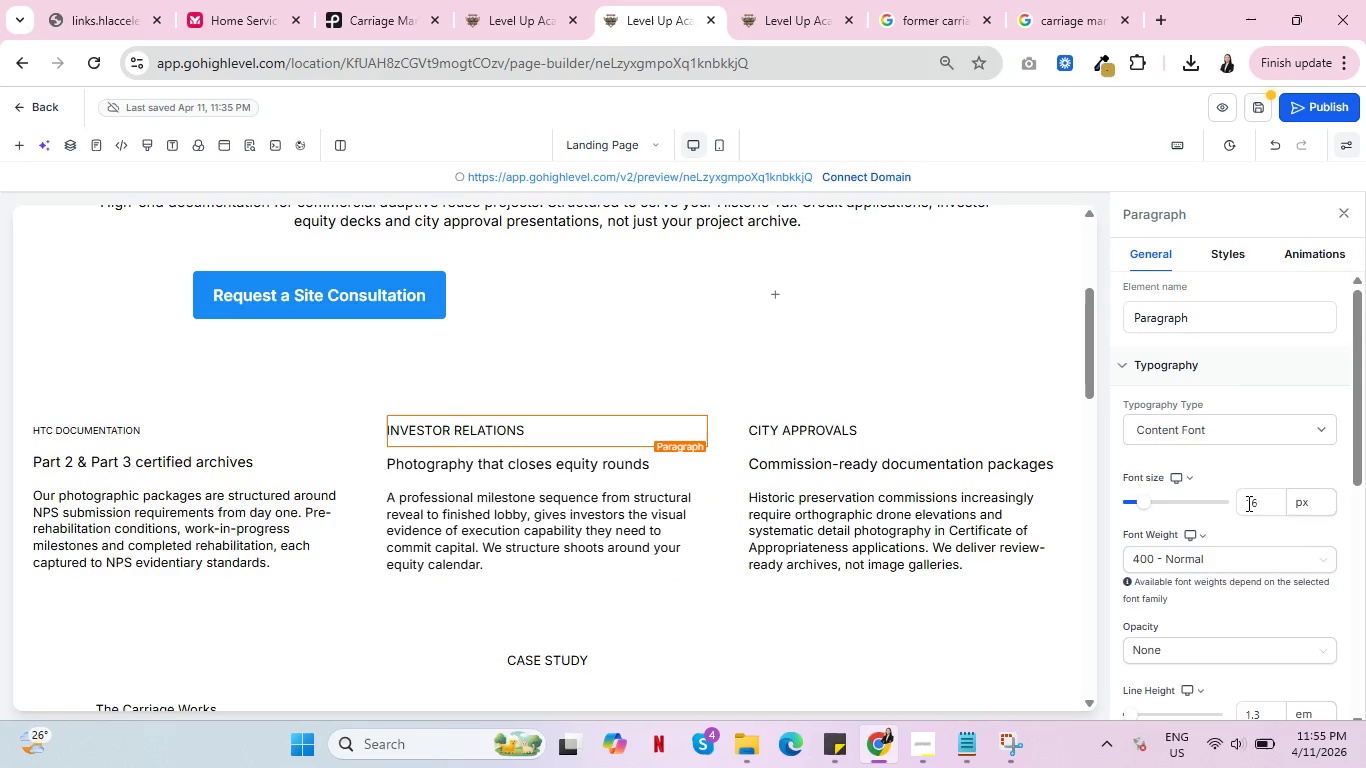 
left_click([1256, 502])
 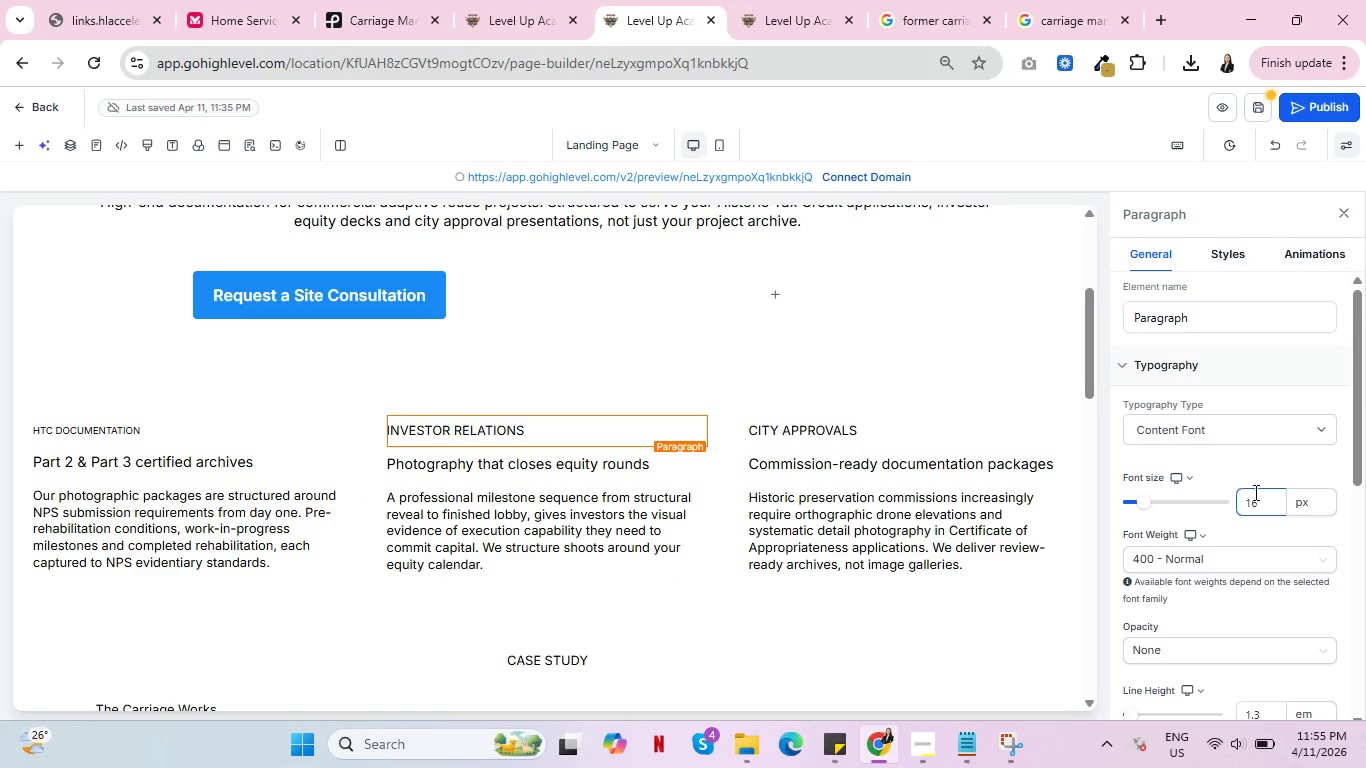 
key(Backspace)
 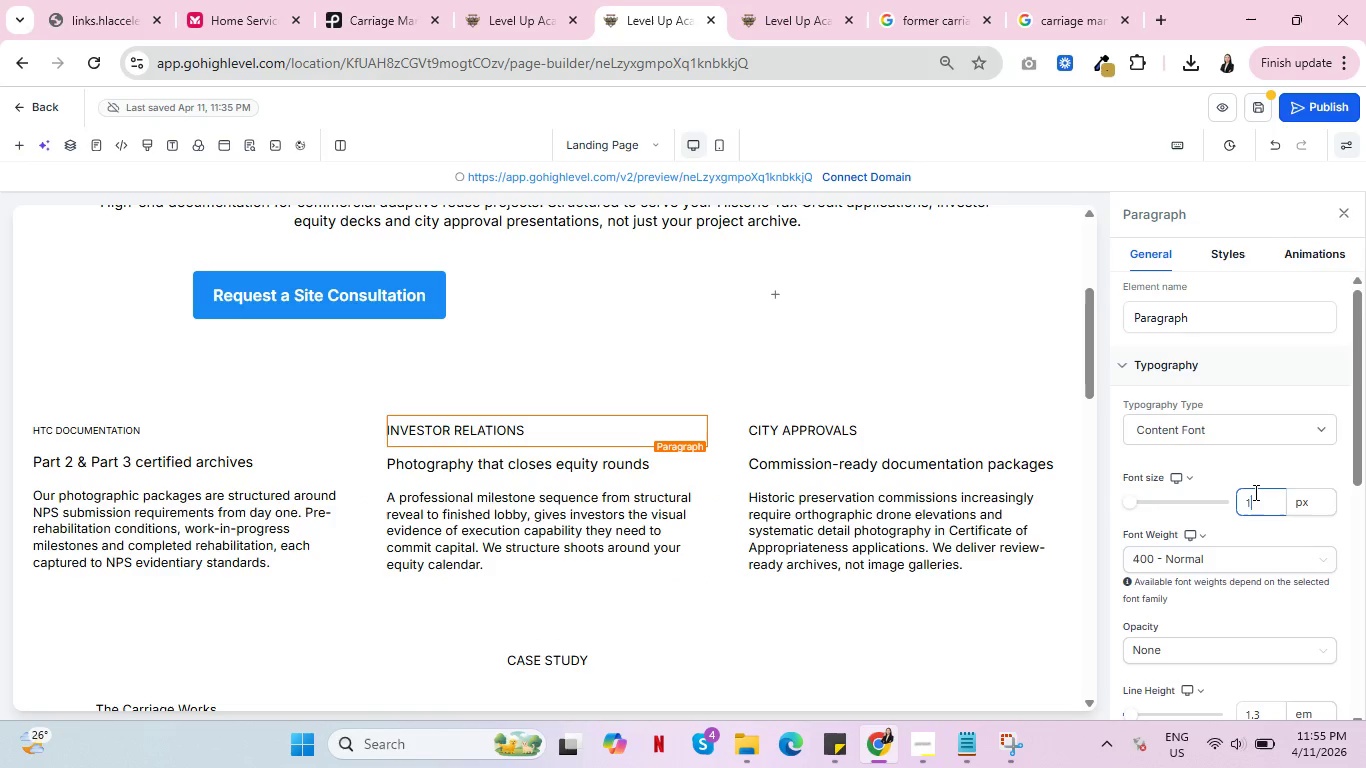 
key(2)
 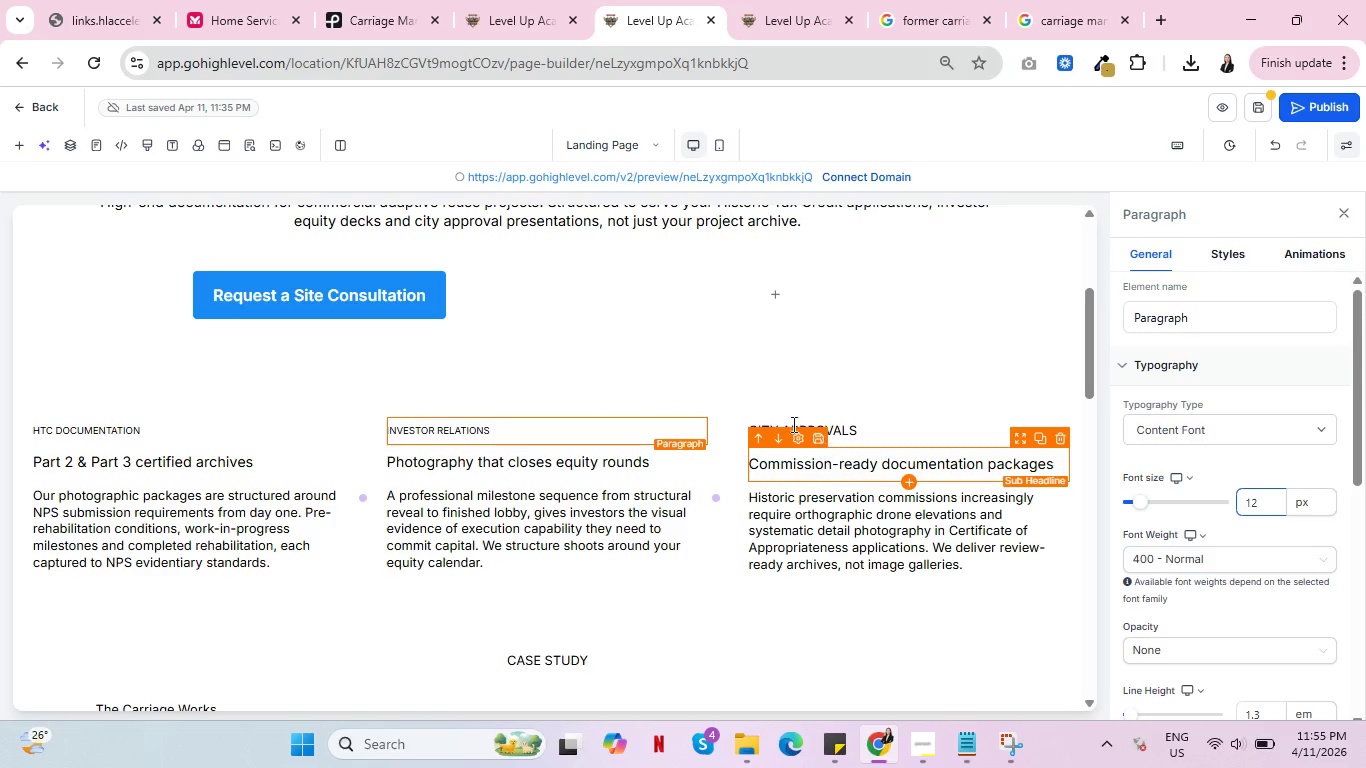 
left_click([804, 425])
 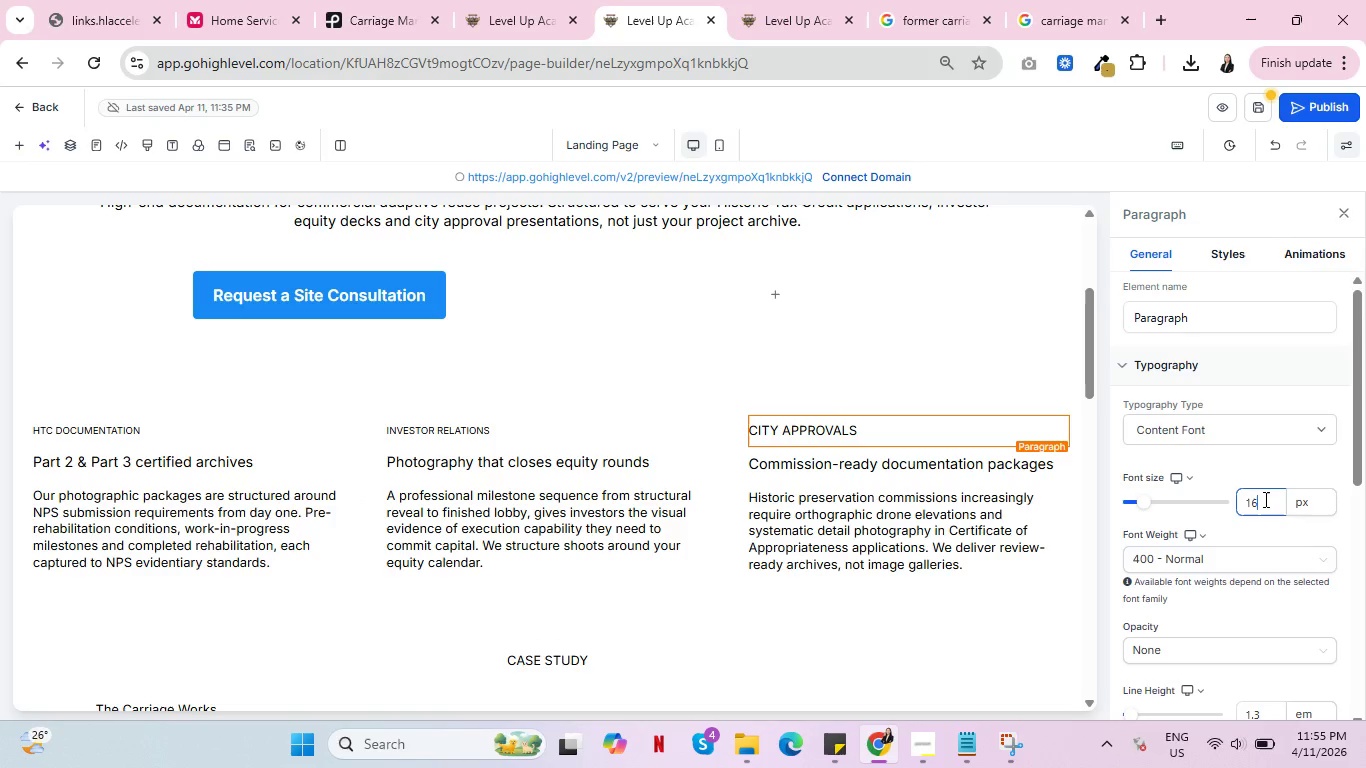 
key(Backspace)
 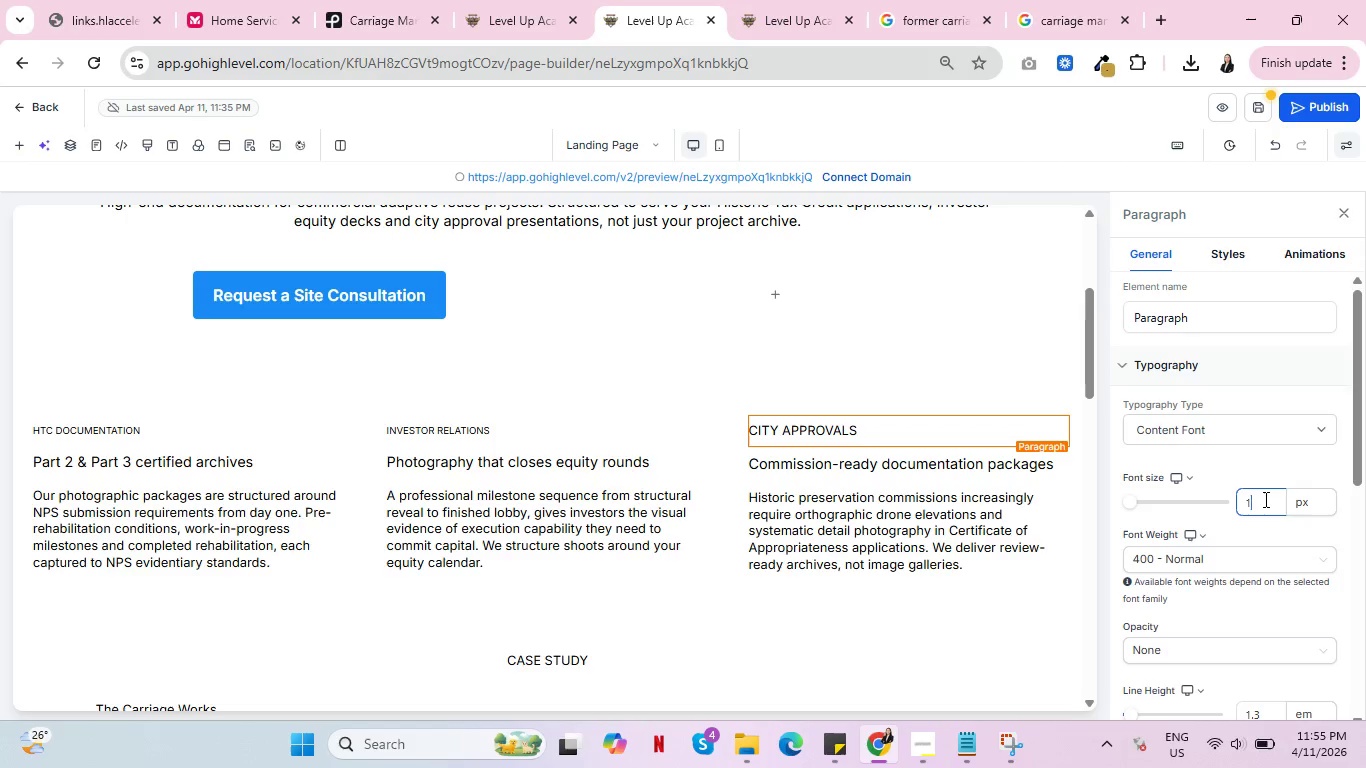 
key(2)
 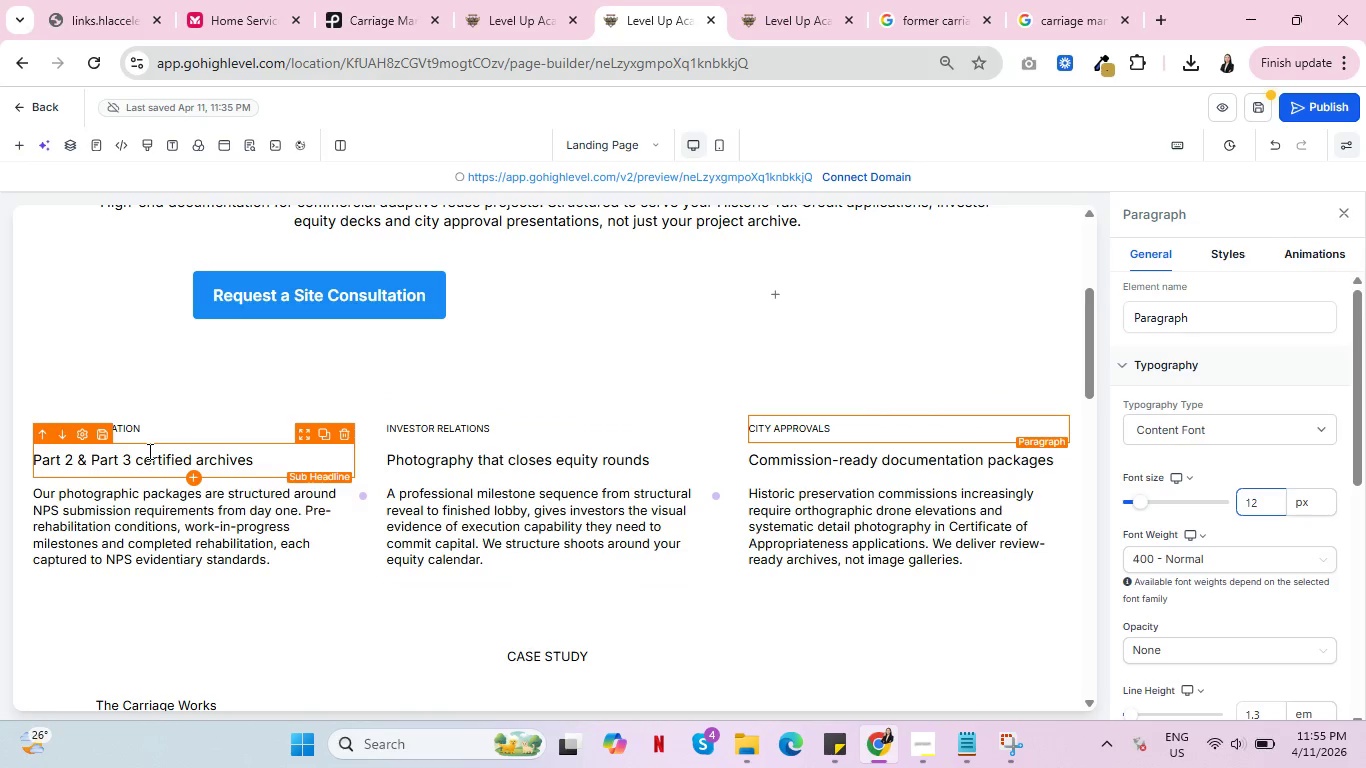 
wait(5.47)
 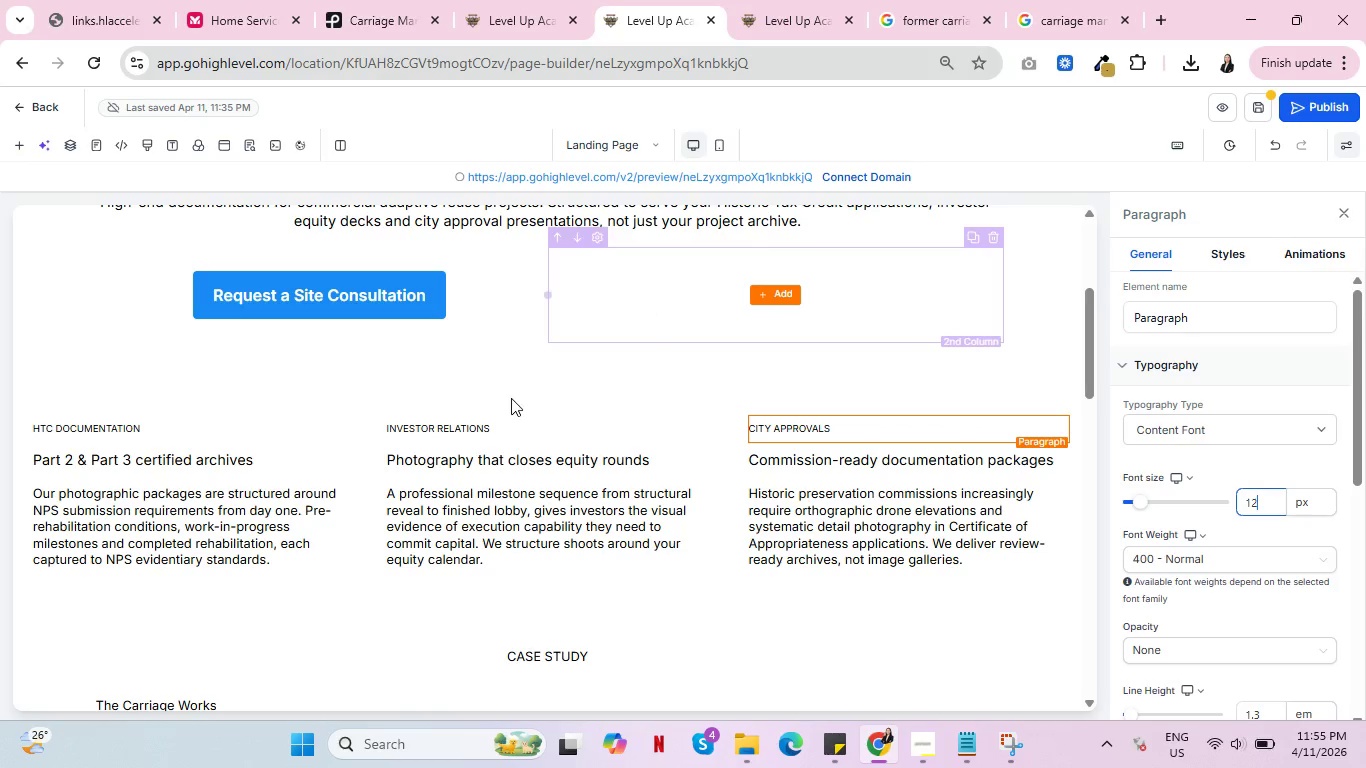 
double_click([148, 452])
 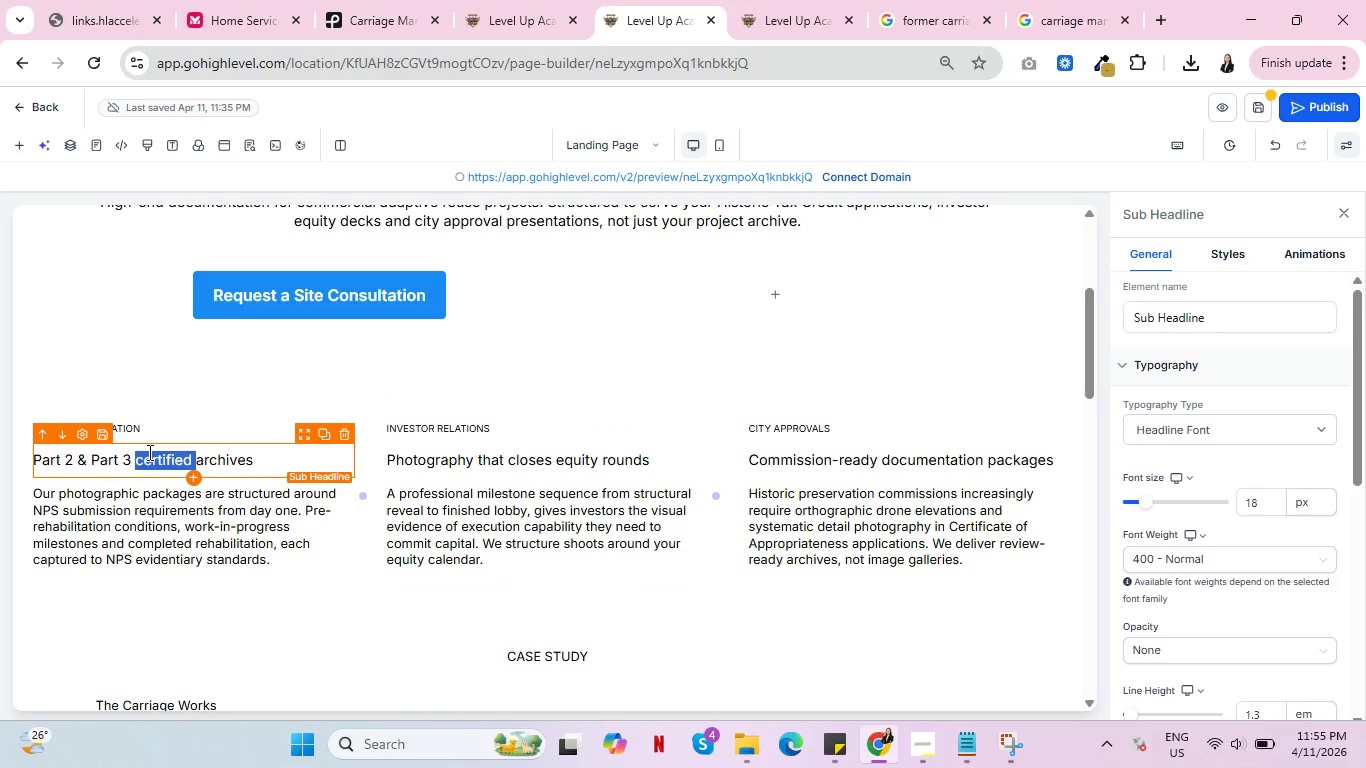 
triple_click([148, 452])
 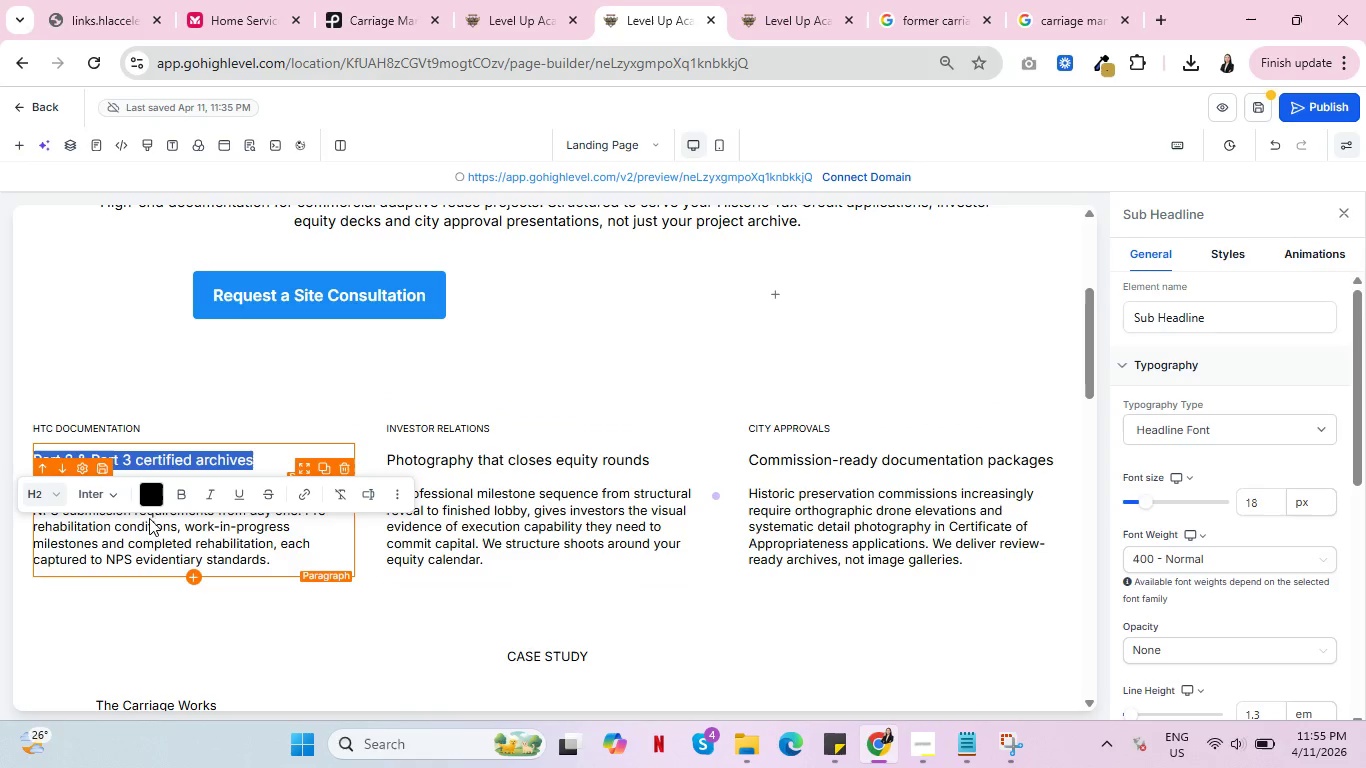 
left_click([113, 490])
 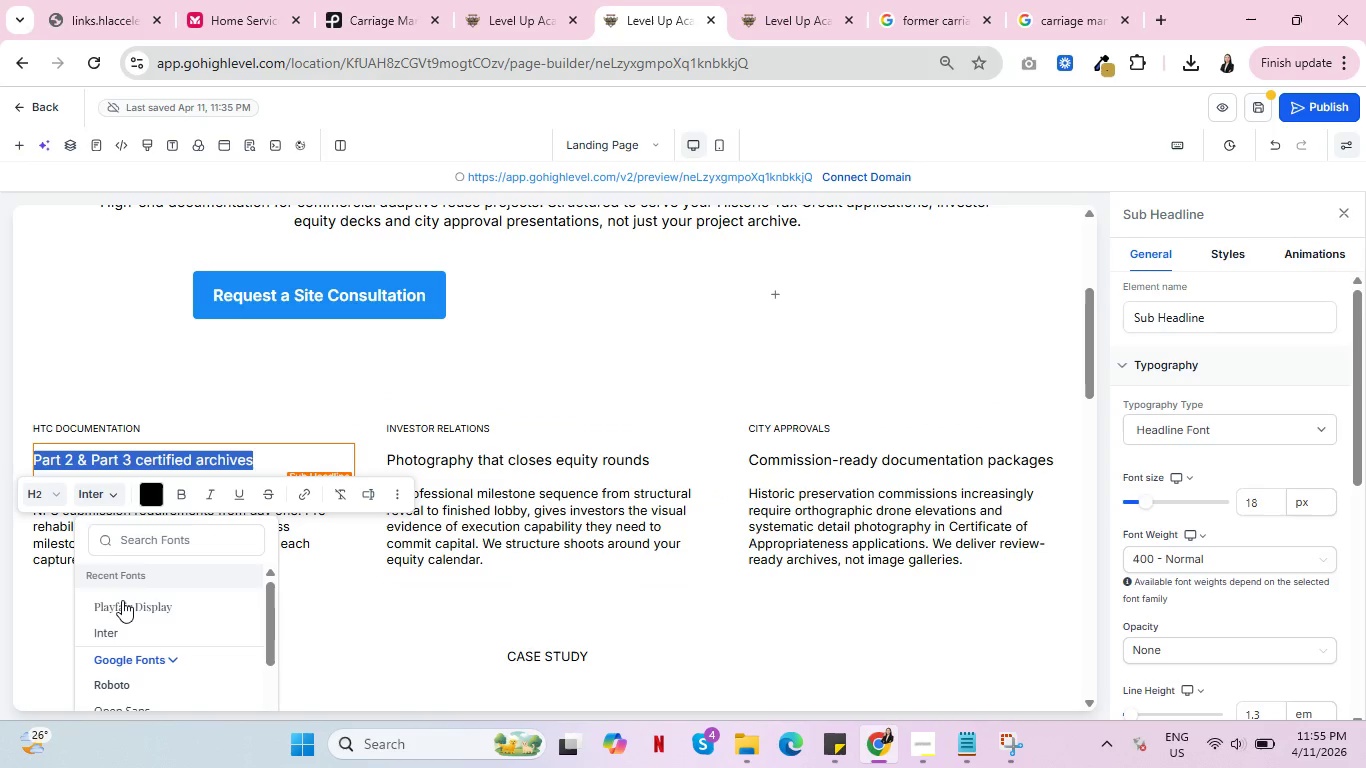 
left_click([123, 601])
 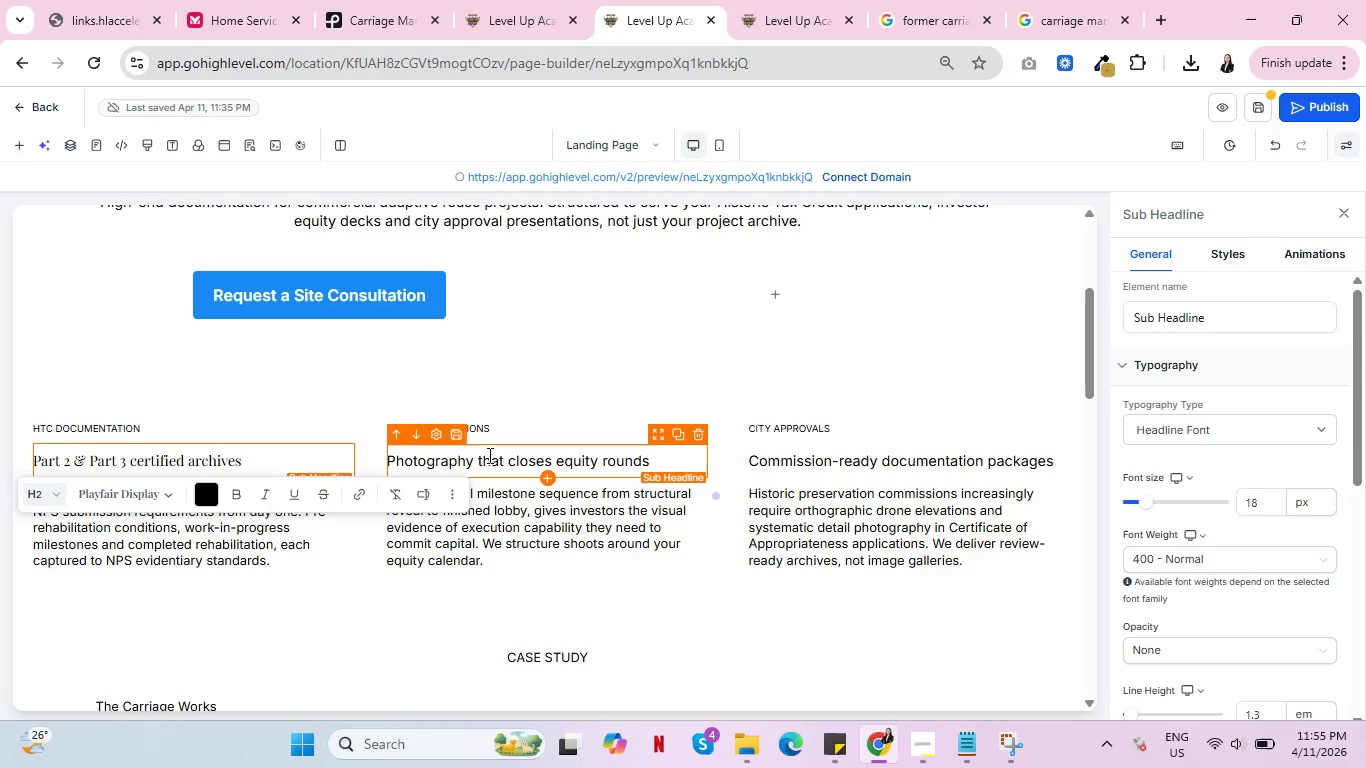 
wait(5.97)
 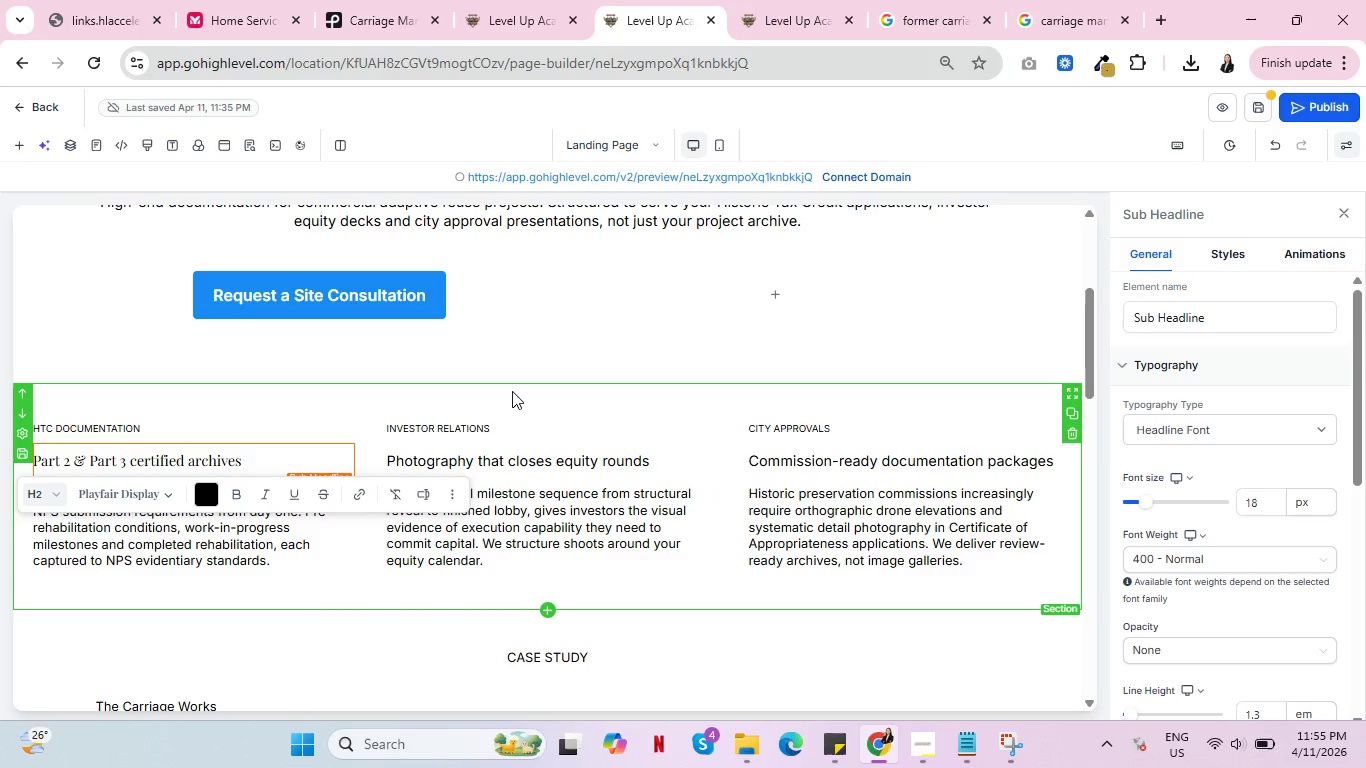 
left_click([153, 498])
 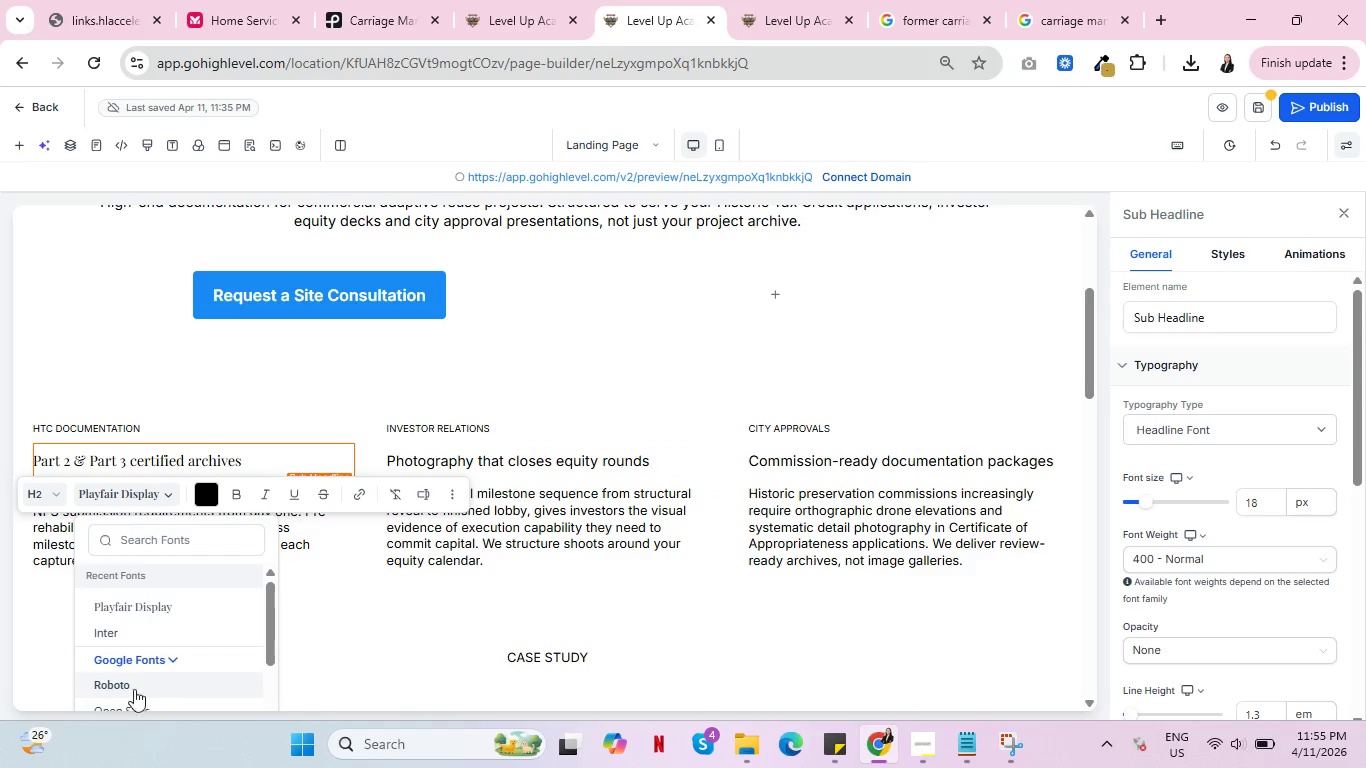 
scroll: coordinate [202, 561], scroll_direction: down, amount: 8.0
 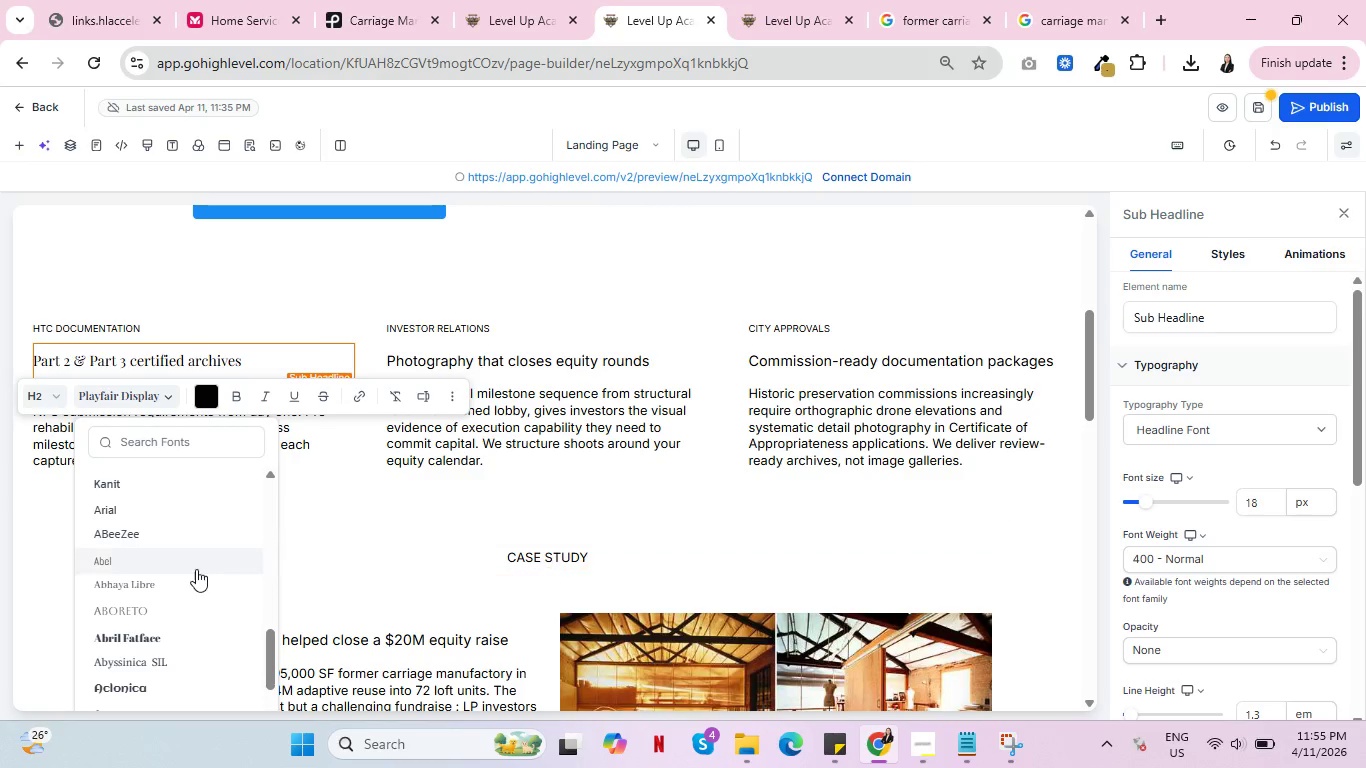 
scroll: coordinate [165, 551], scroll_direction: down, amount: 5.0
 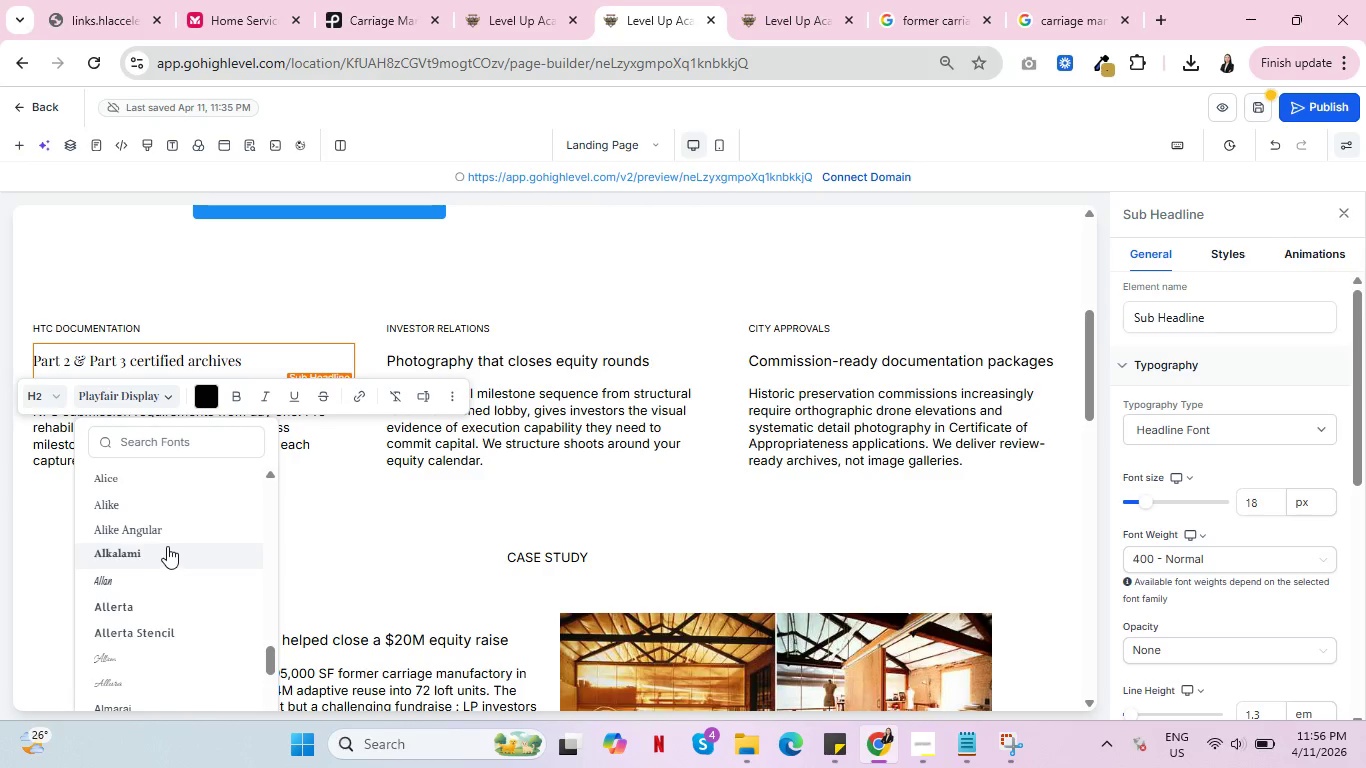 
scroll: coordinate [171, 541], scroll_direction: down, amount: 2.0
 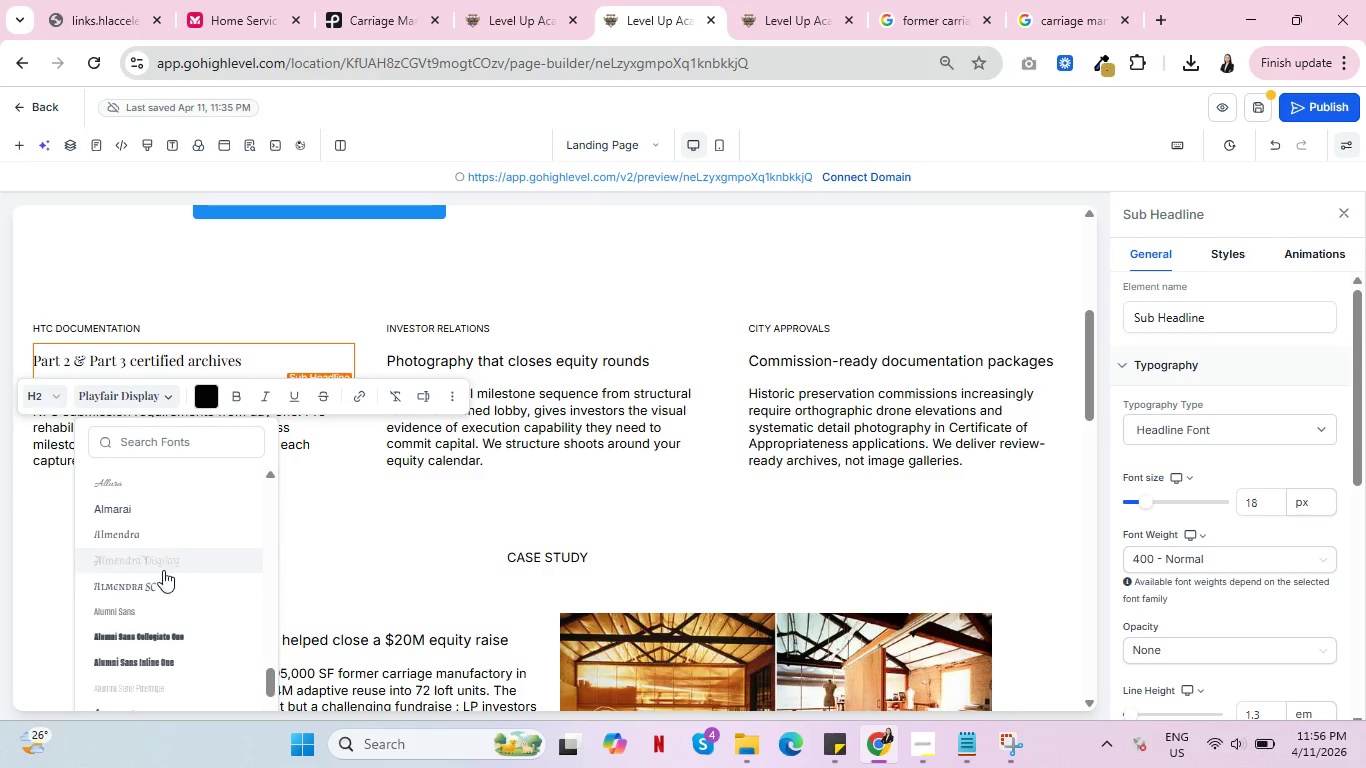 
left_click([160, 580])
 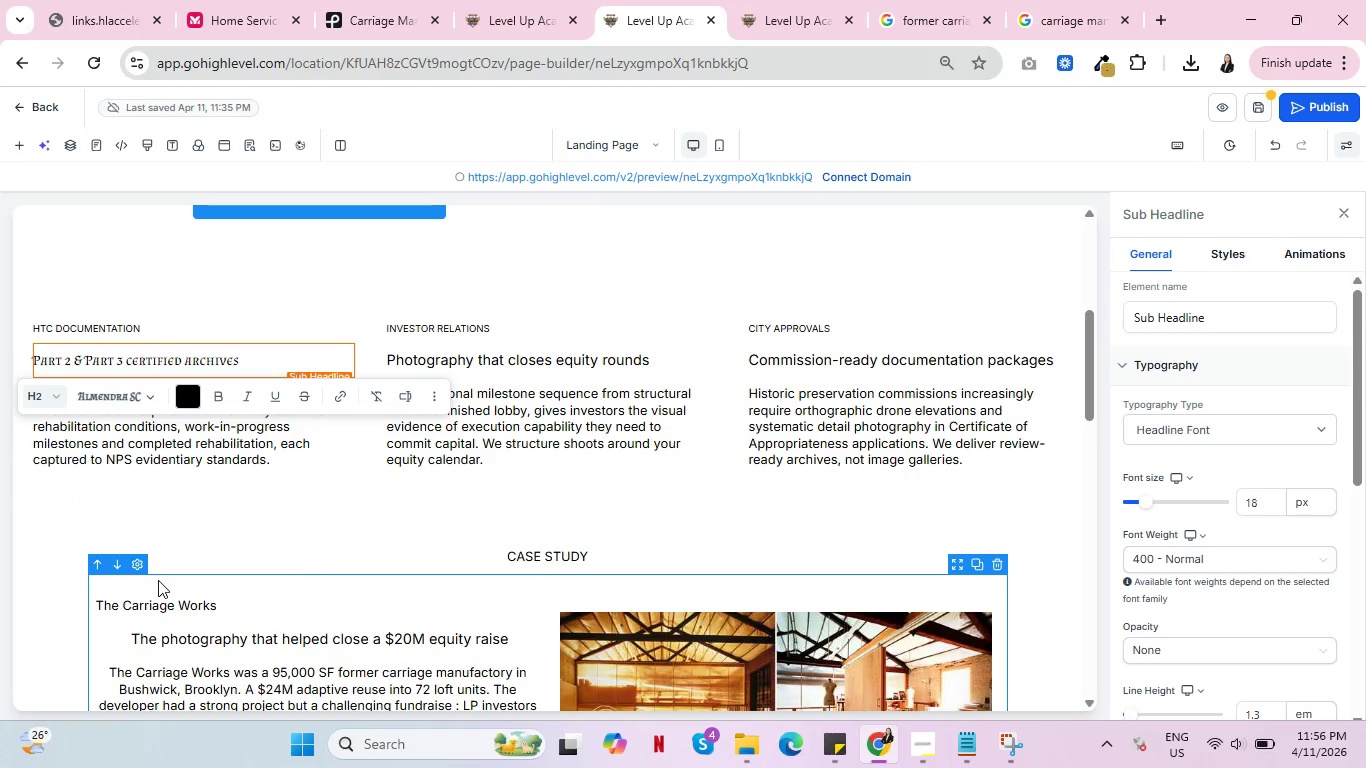 
wait(8.2)
 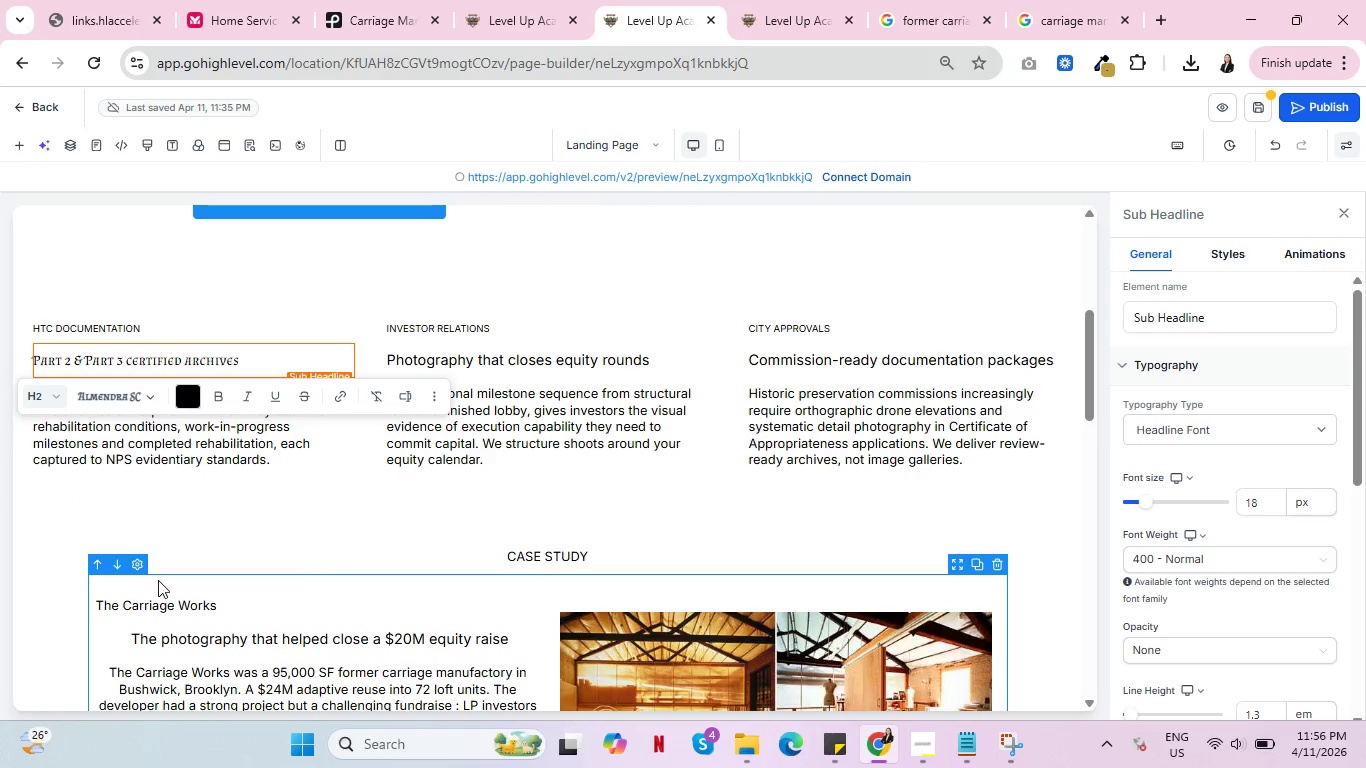 
left_click([141, 398])
 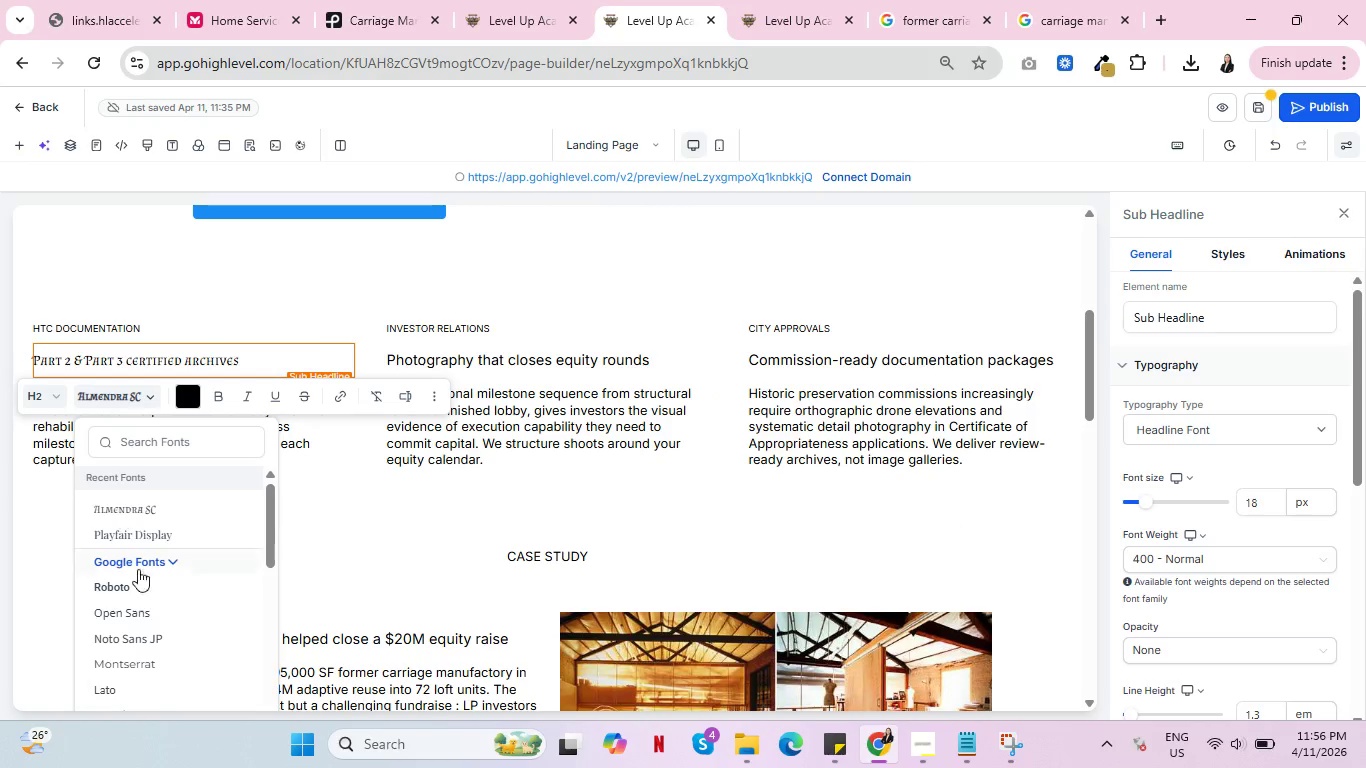 
scroll: coordinate [504, 518], scroll_direction: down, amount: 9.0
 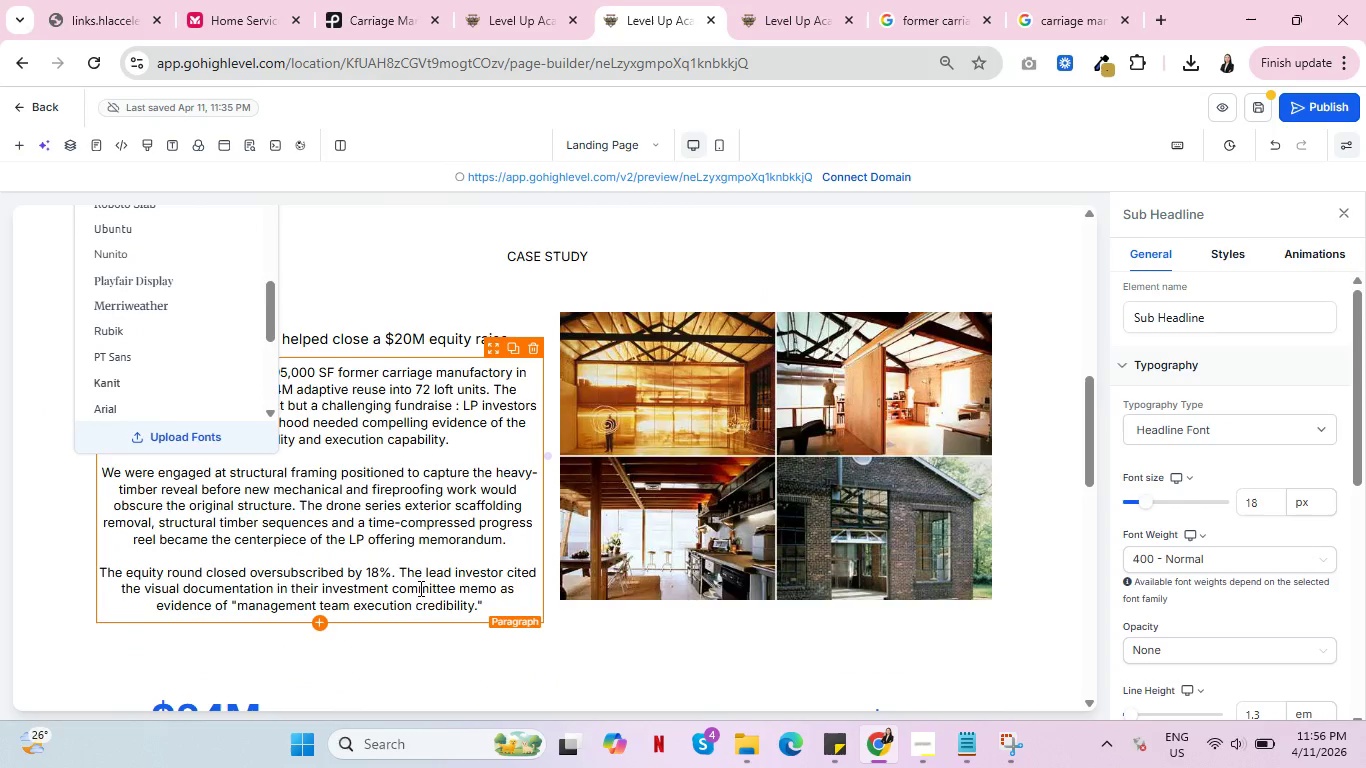 
scroll: coordinate [522, 588], scroll_direction: up, amount: 1.0
 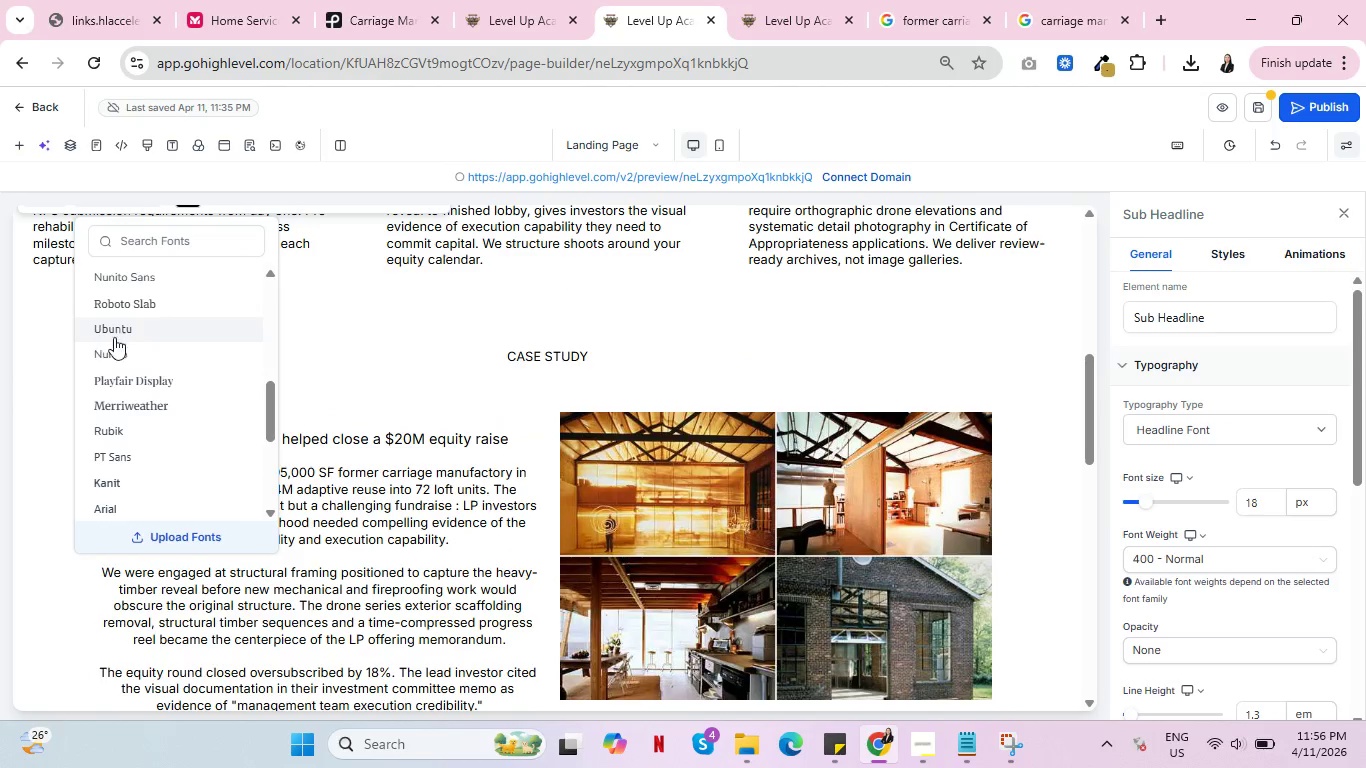 
scroll: coordinate [137, 345], scroll_direction: down, amount: 10.0
 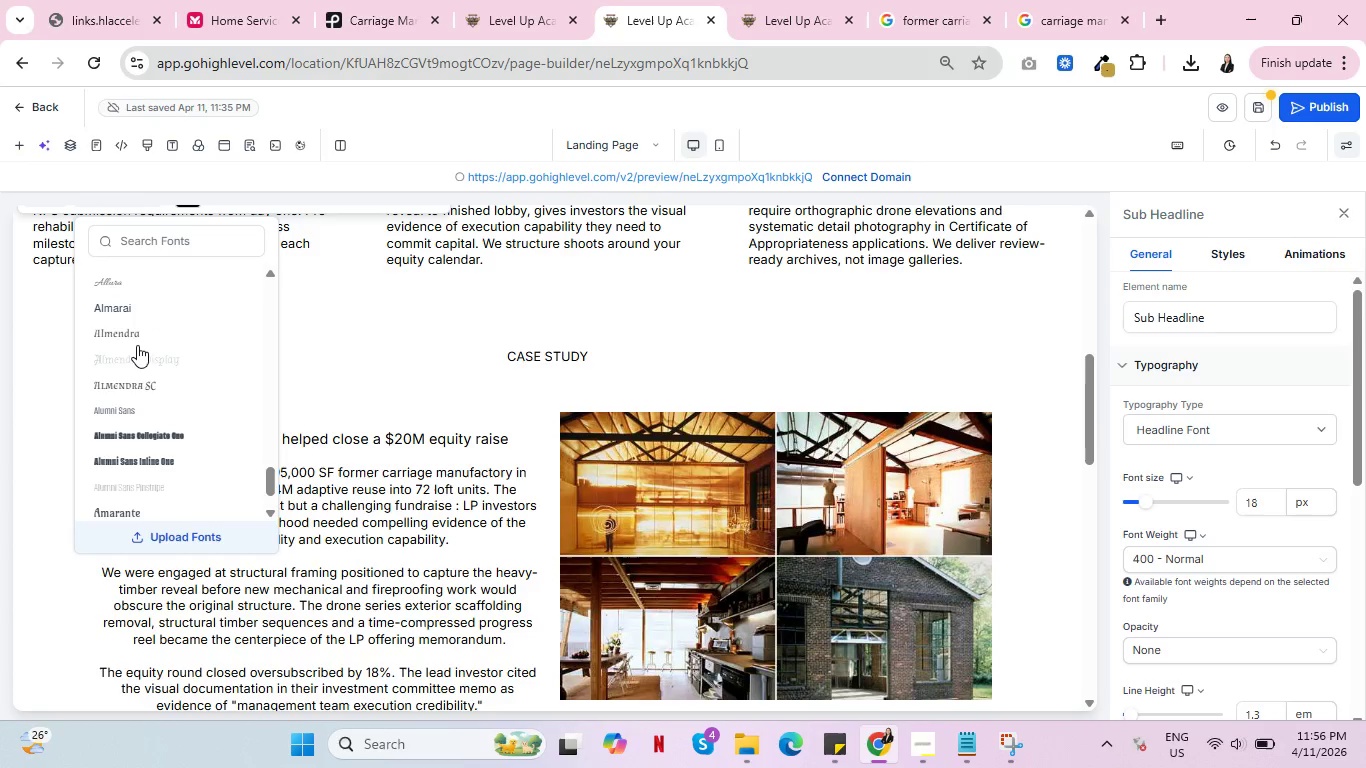 
scroll: coordinate [150, 364], scroll_direction: down, amount: 4.0
 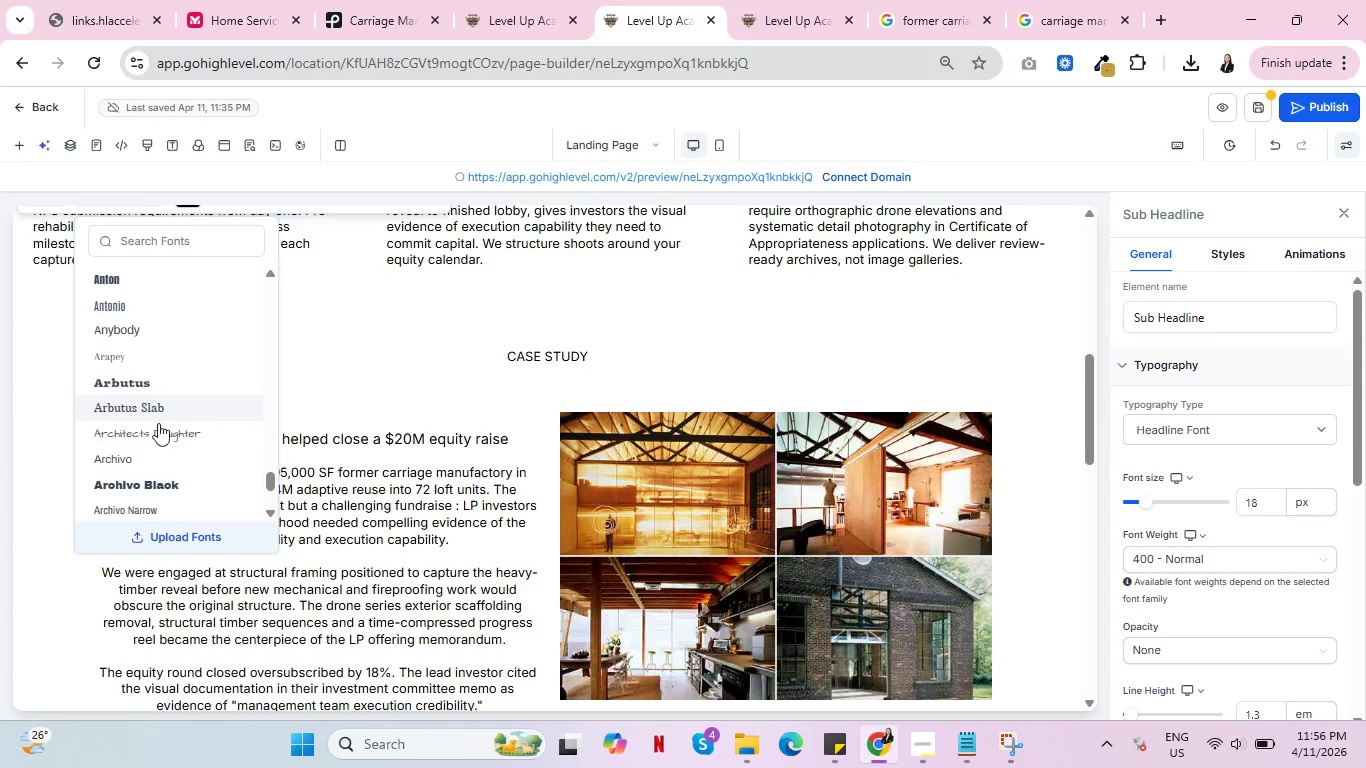 
left_click([151, 438])
 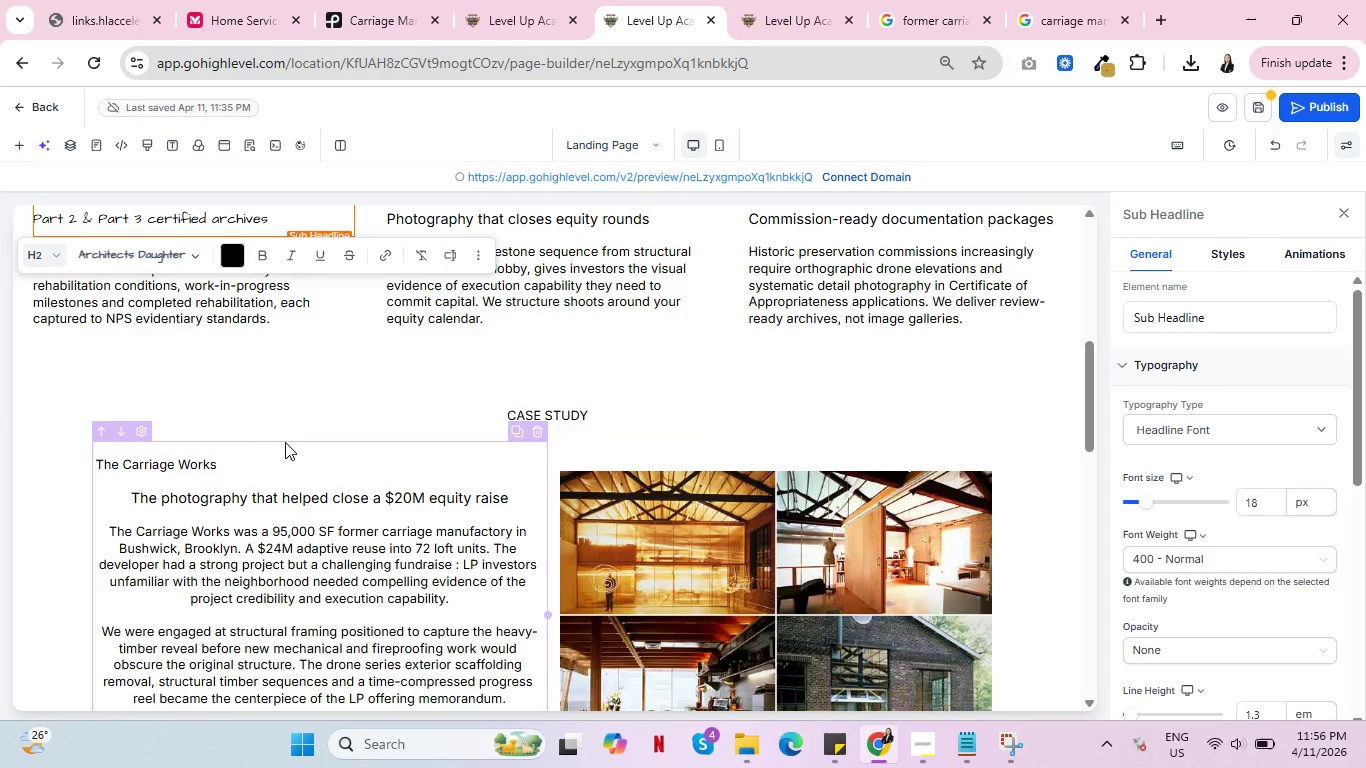 
scroll: coordinate [286, 442], scroll_direction: up, amount: 2.0
 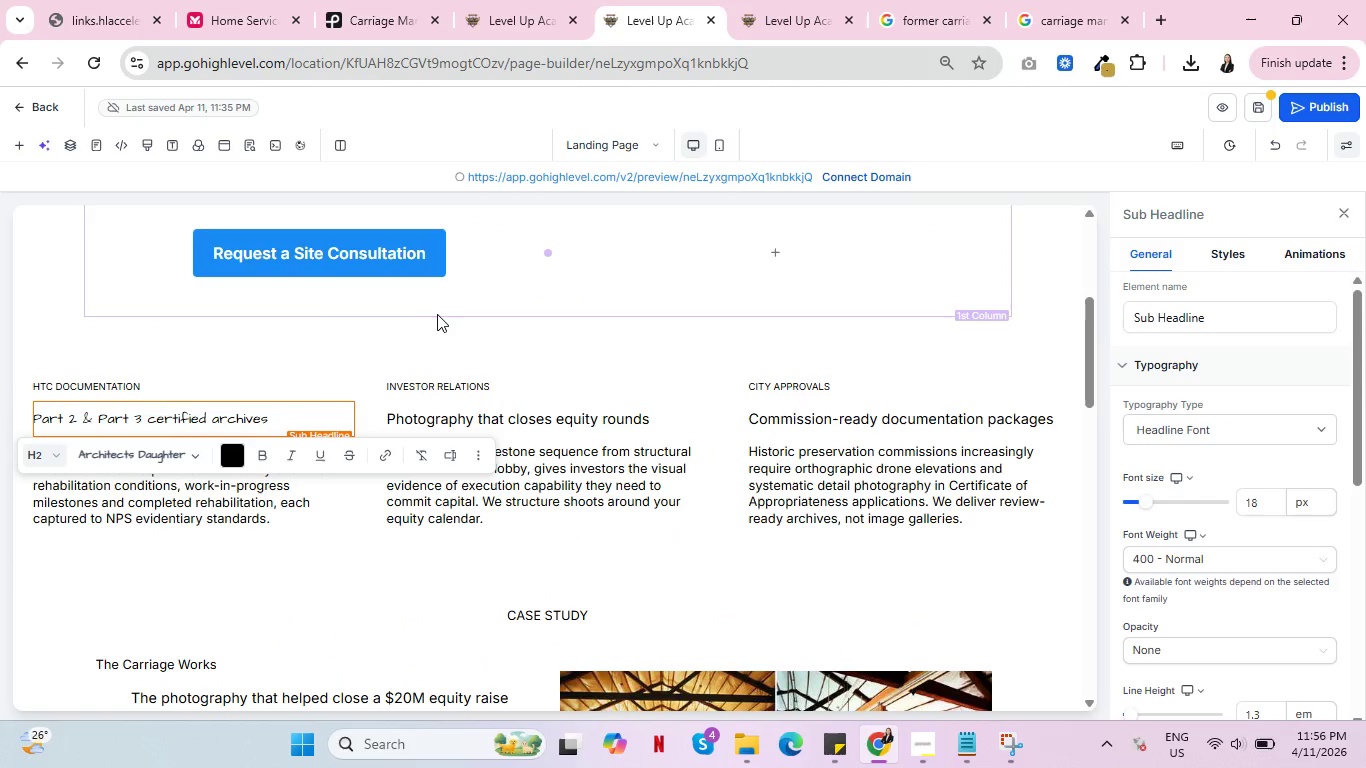 
left_click([157, 458])
 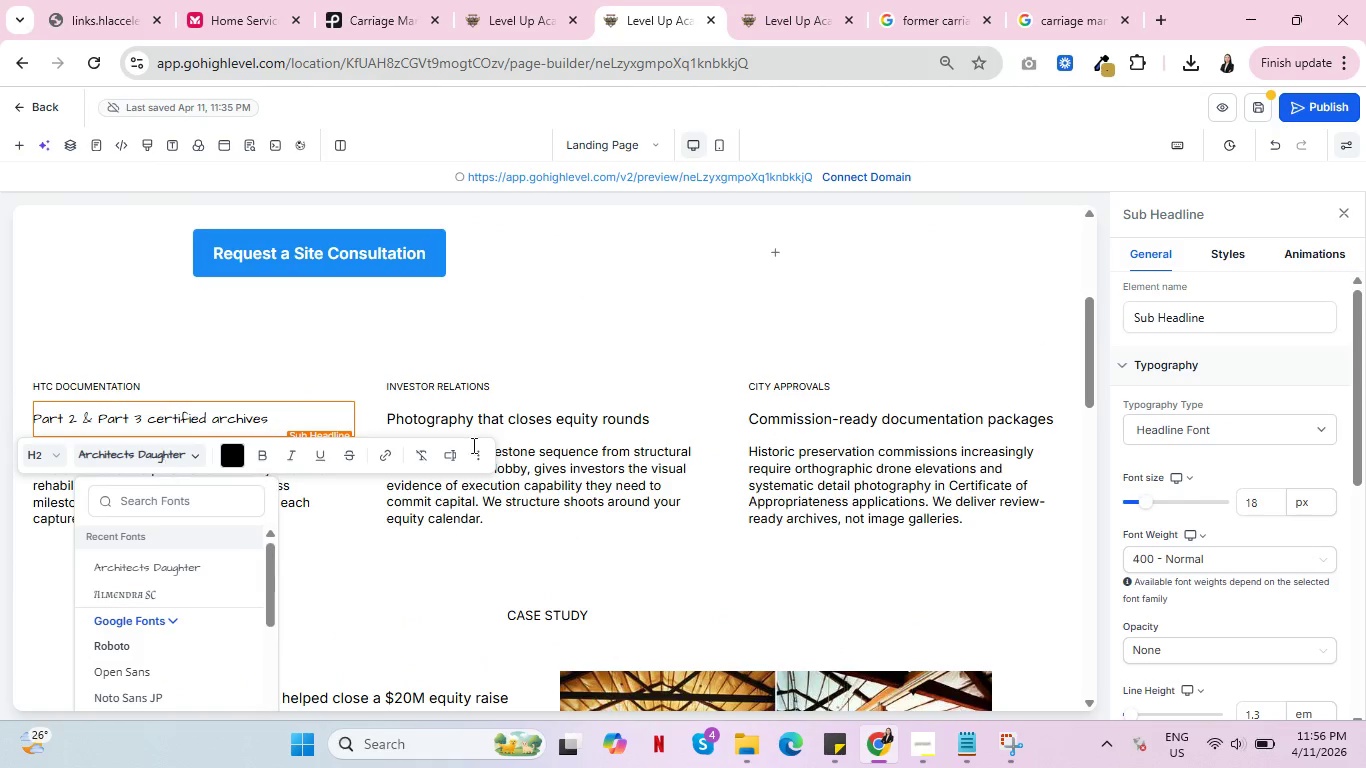 
scroll: coordinate [442, 370], scroll_direction: down, amount: 8.0
 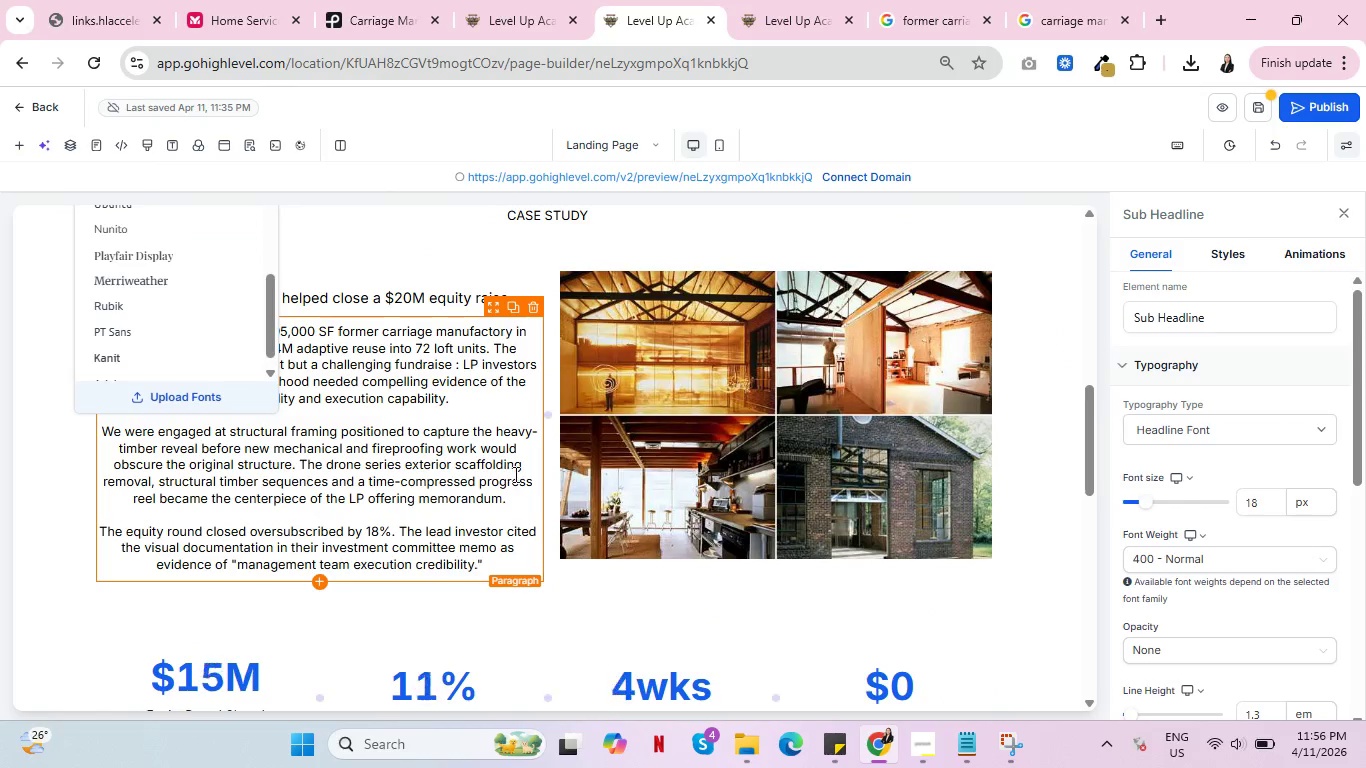 
scroll: coordinate [506, 471], scroll_direction: up, amount: 1.0
 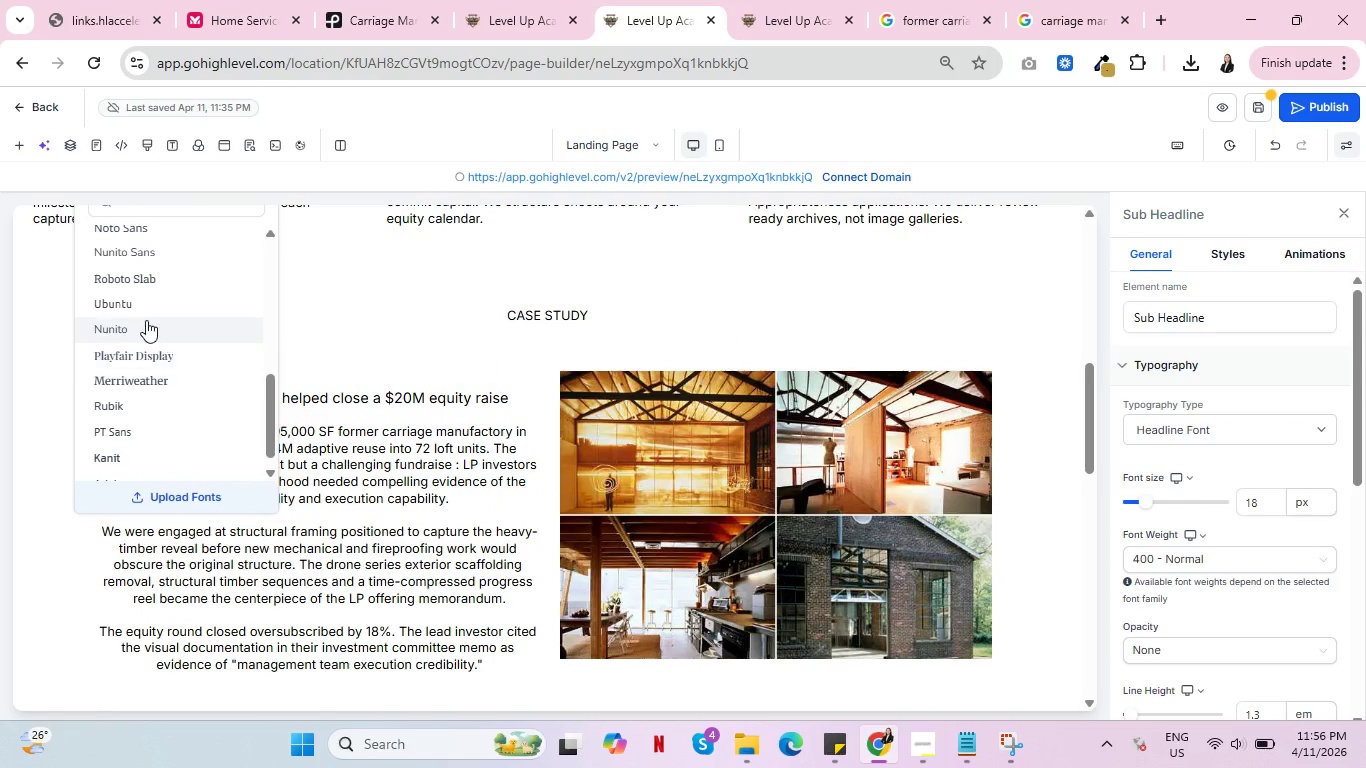 
scroll: coordinate [174, 299], scroll_direction: down, amount: 11.0
 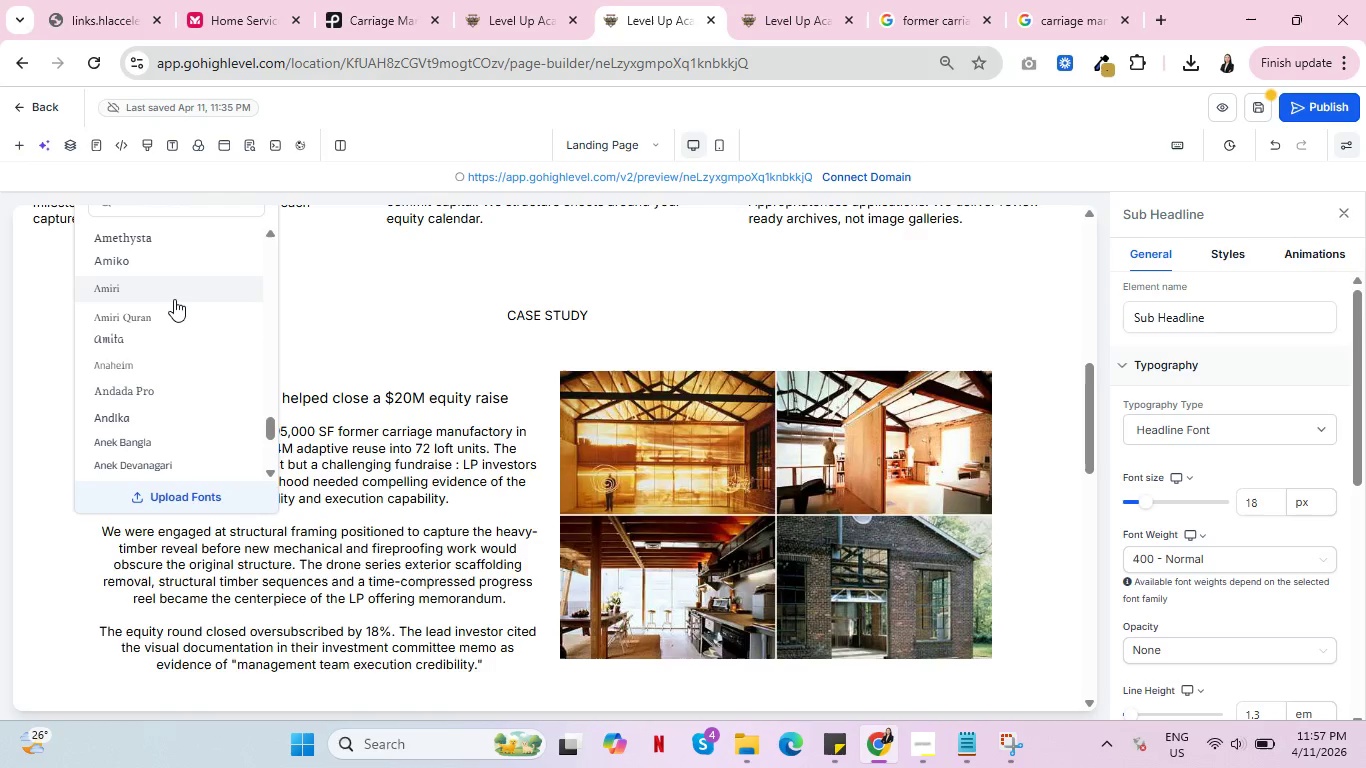 
scroll: coordinate [174, 299], scroll_direction: down, amount: 6.0
 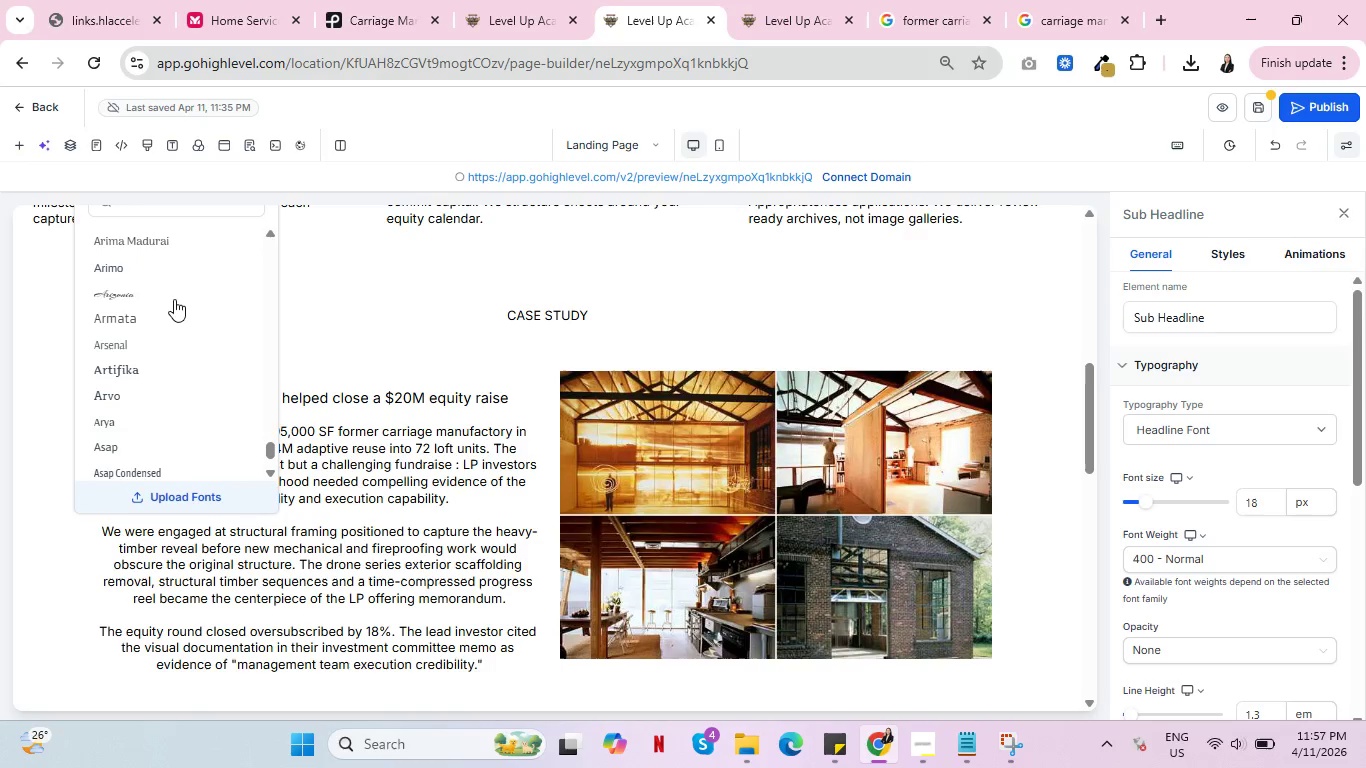 
left_click([156, 376])
 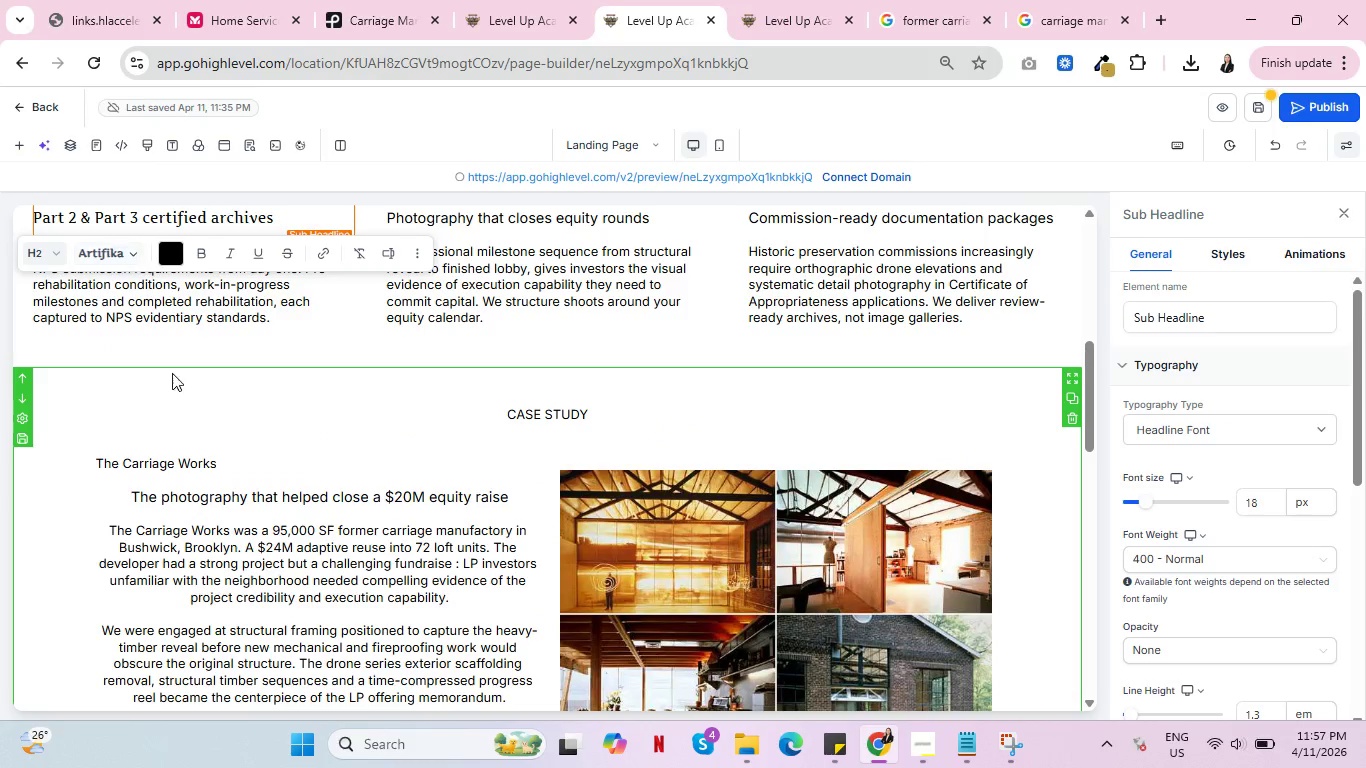 
scroll: coordinate [409, 328], scroll_direction: up, amount: 5.0
 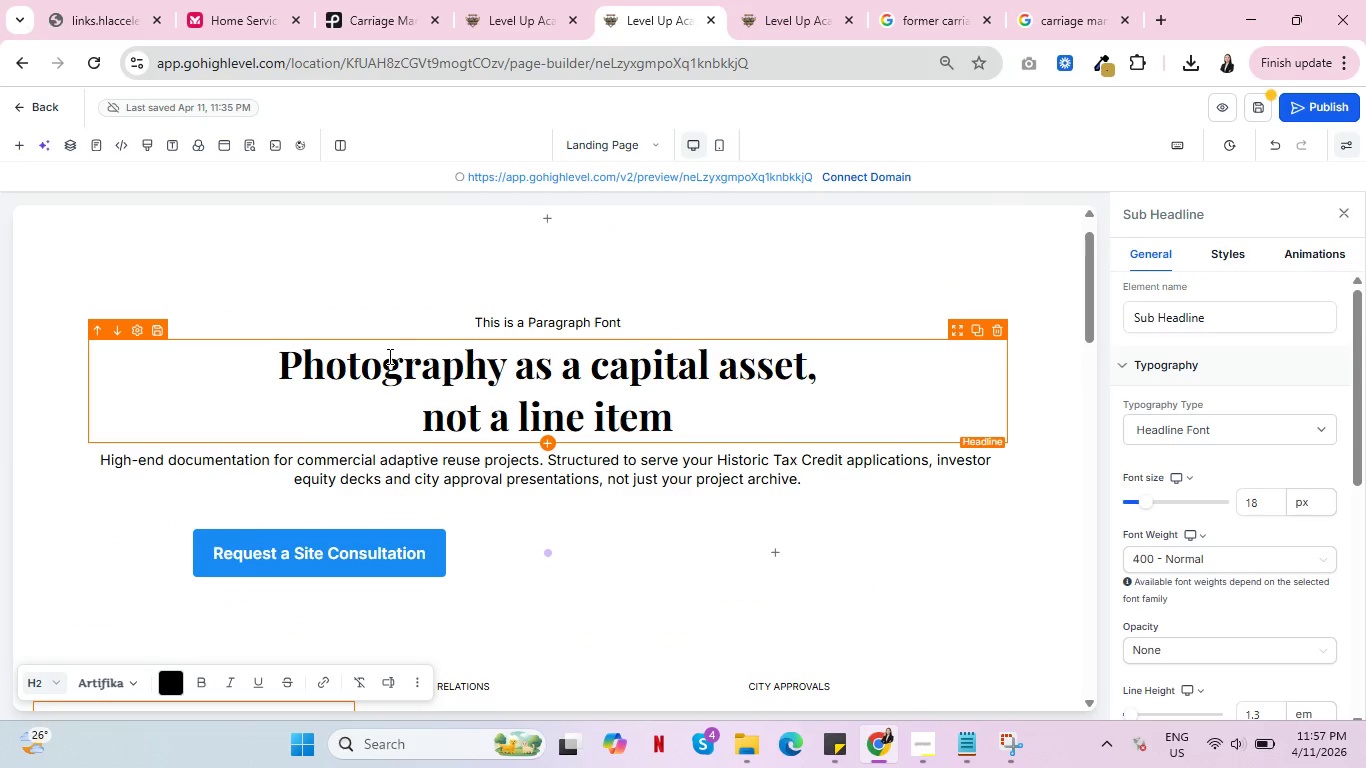 
double_click([388, 356])
 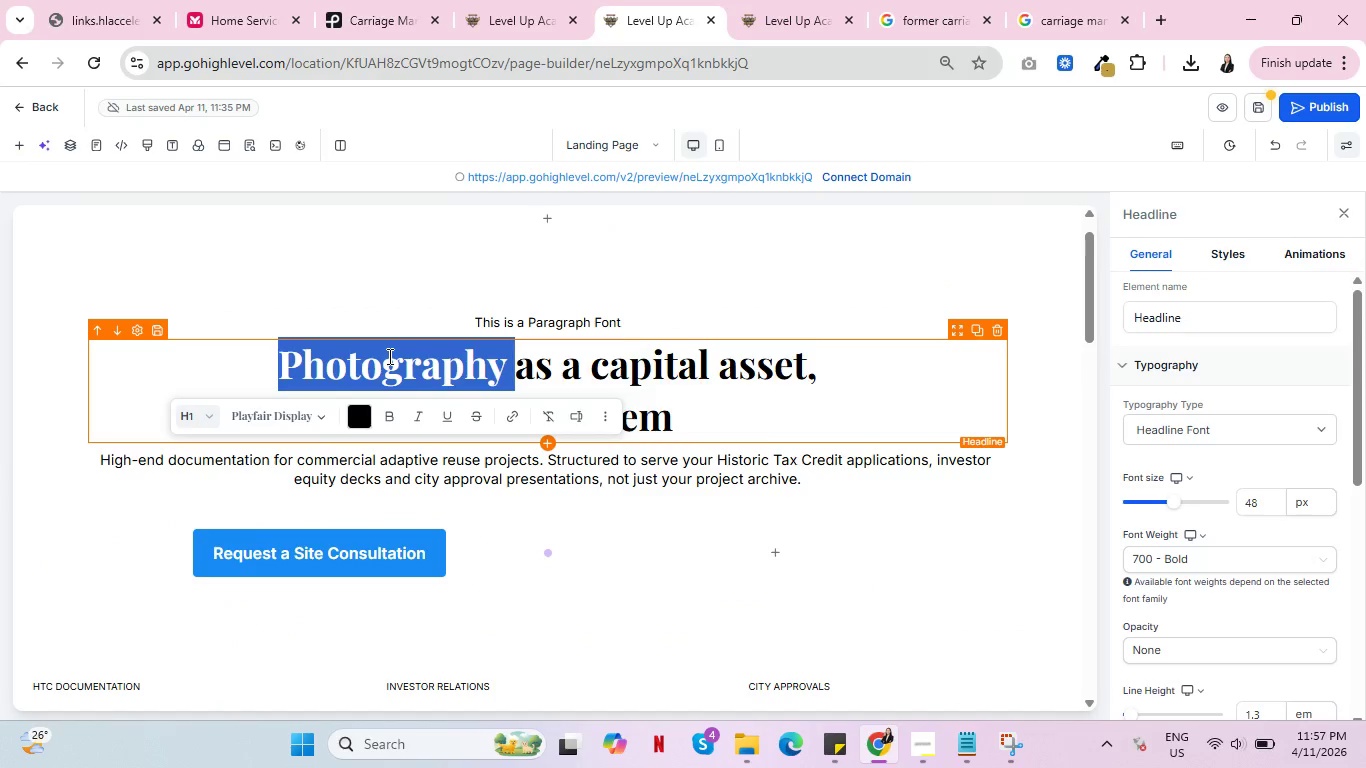 
triple_click([388, 356])
 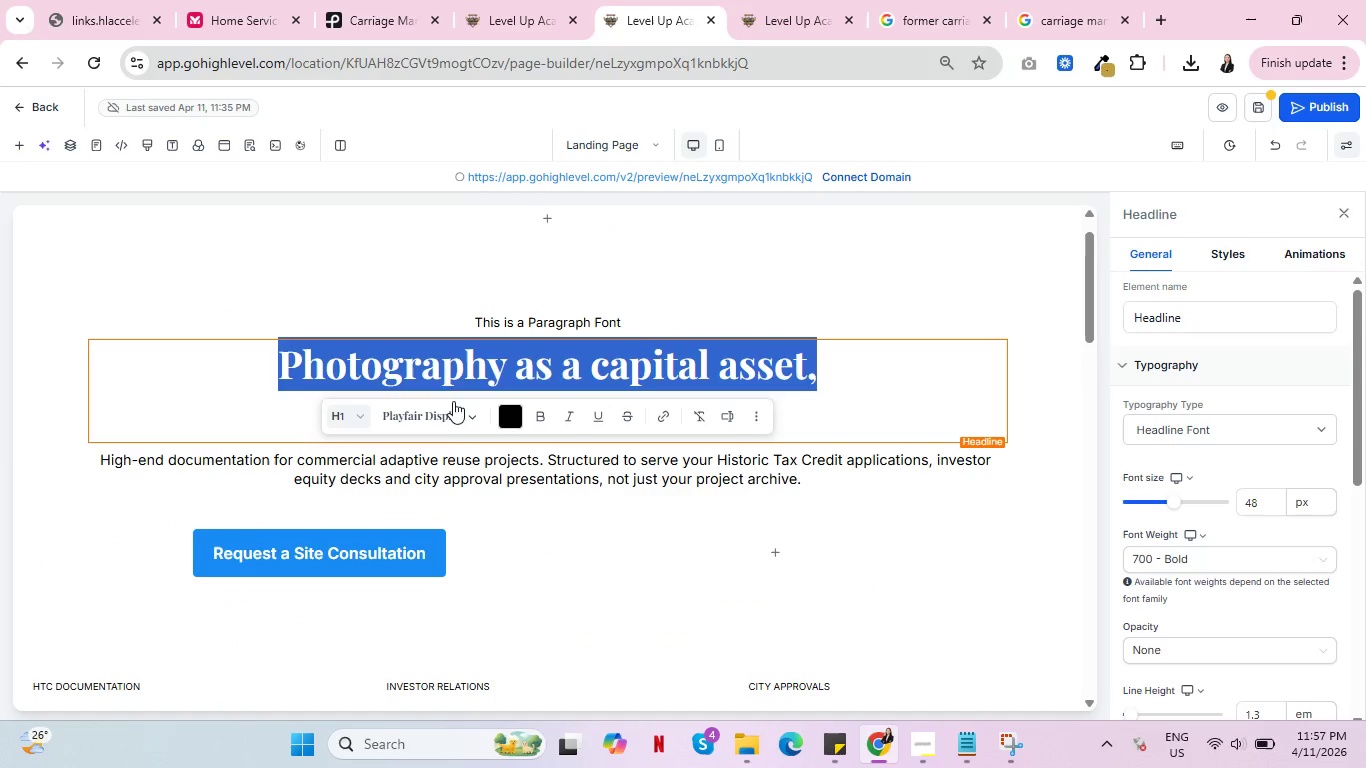 
left_click([441, 376])
 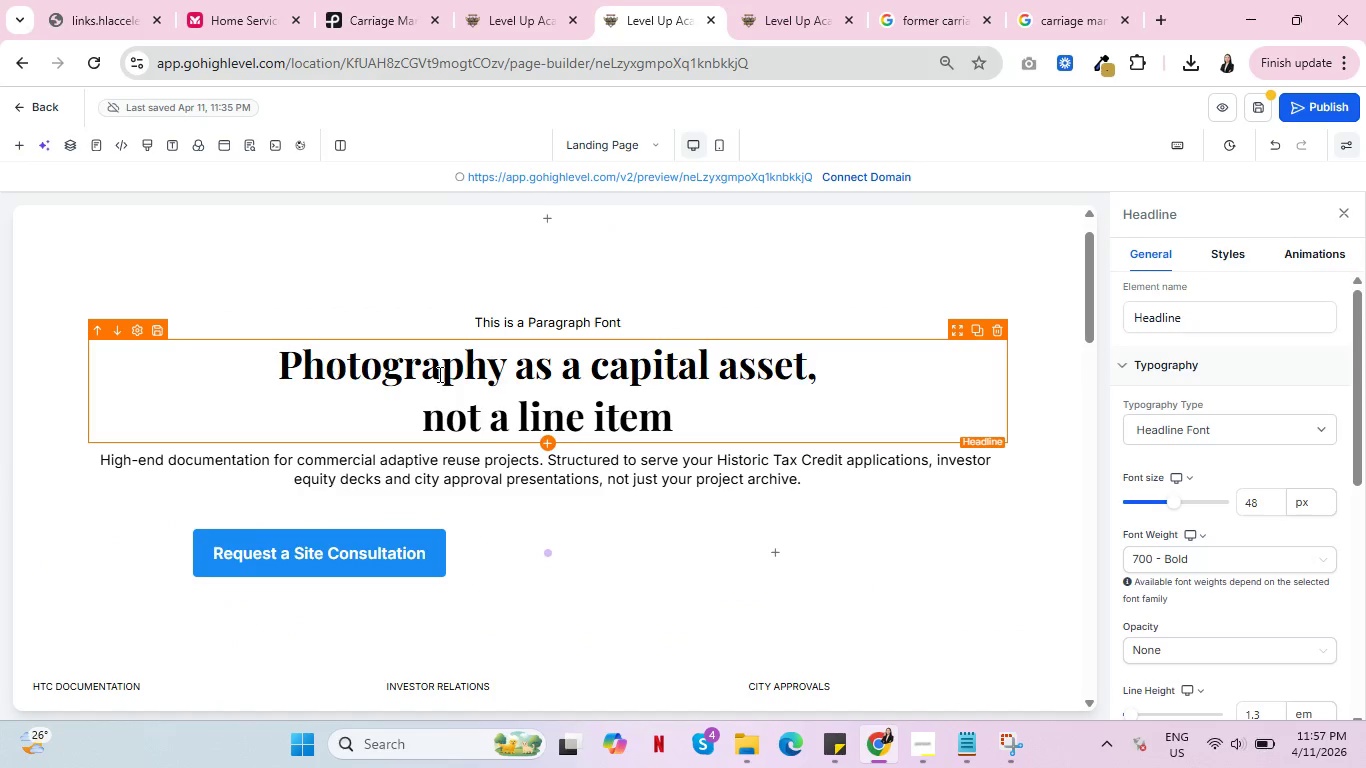 
key(Control+A)
 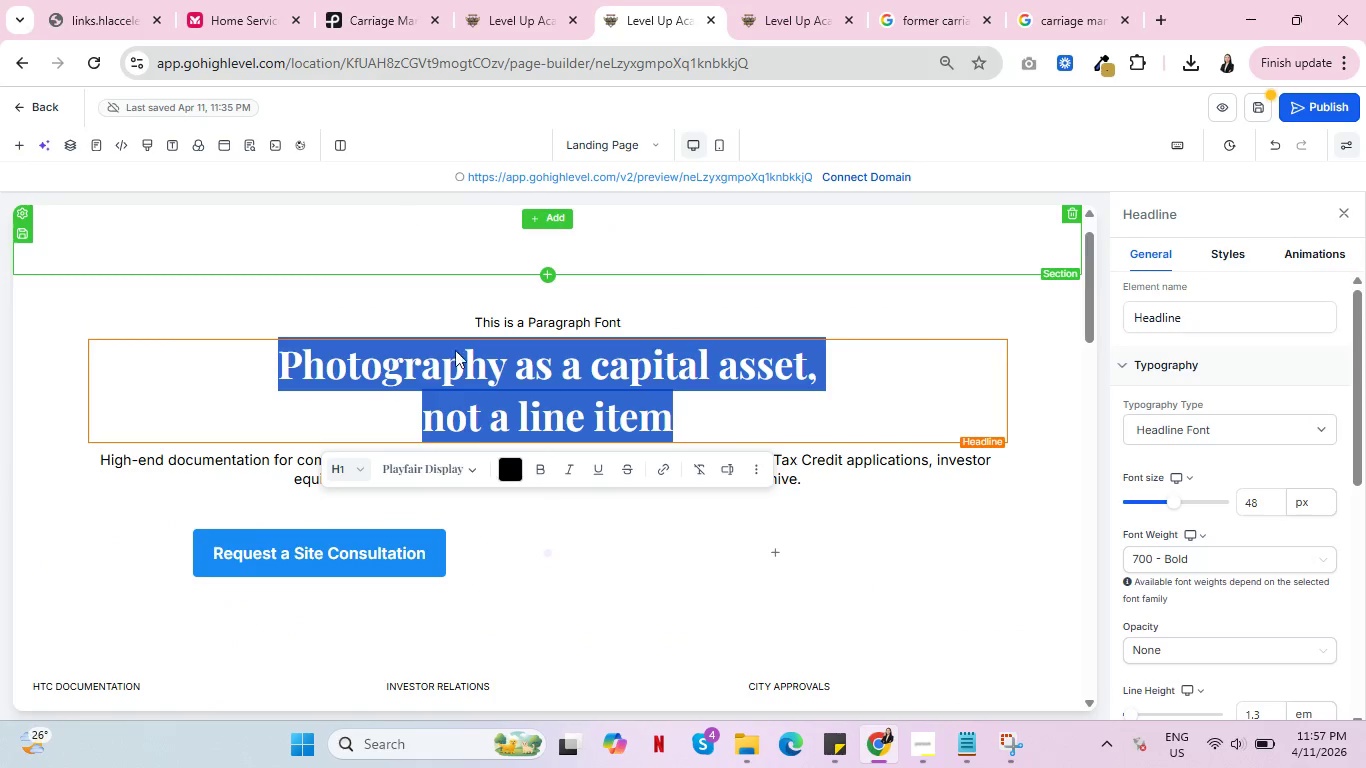 
left_click([477, 476])
 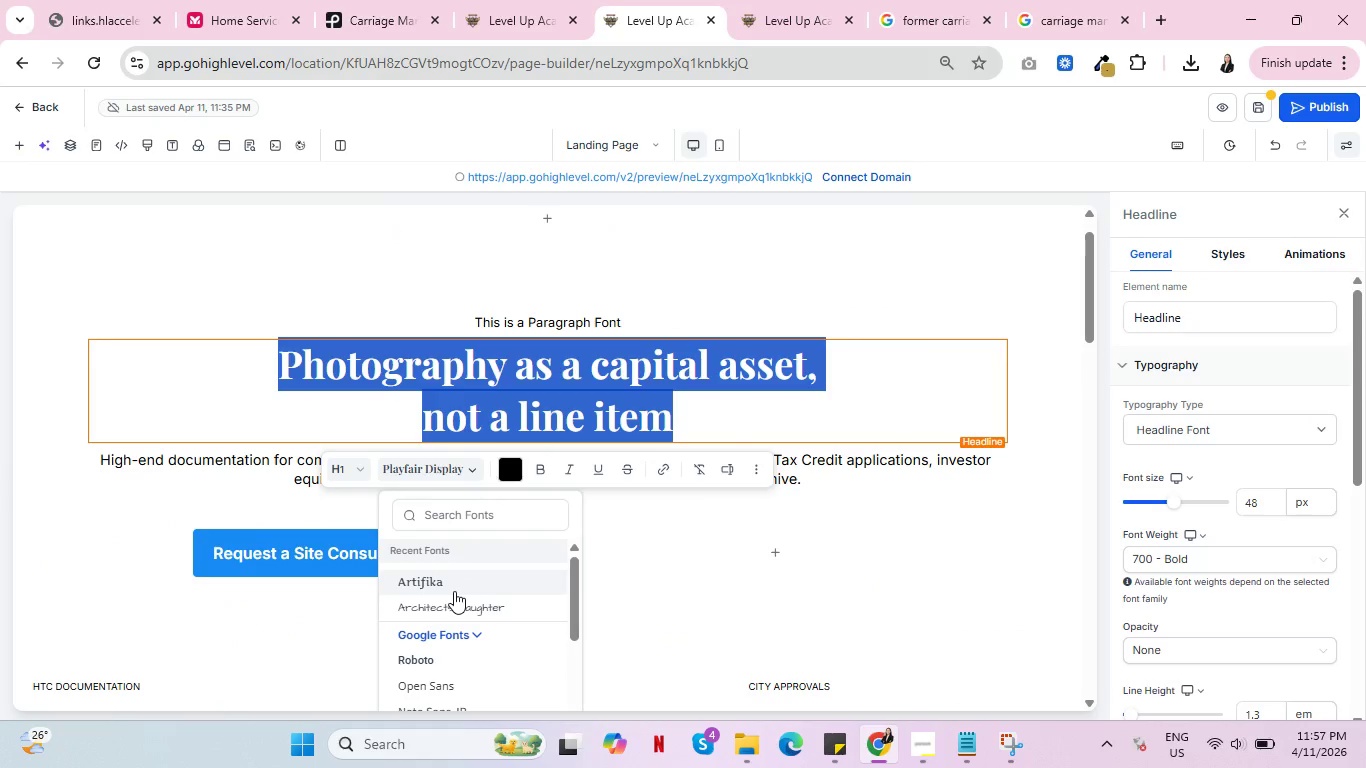 
left_click([451, 584])
 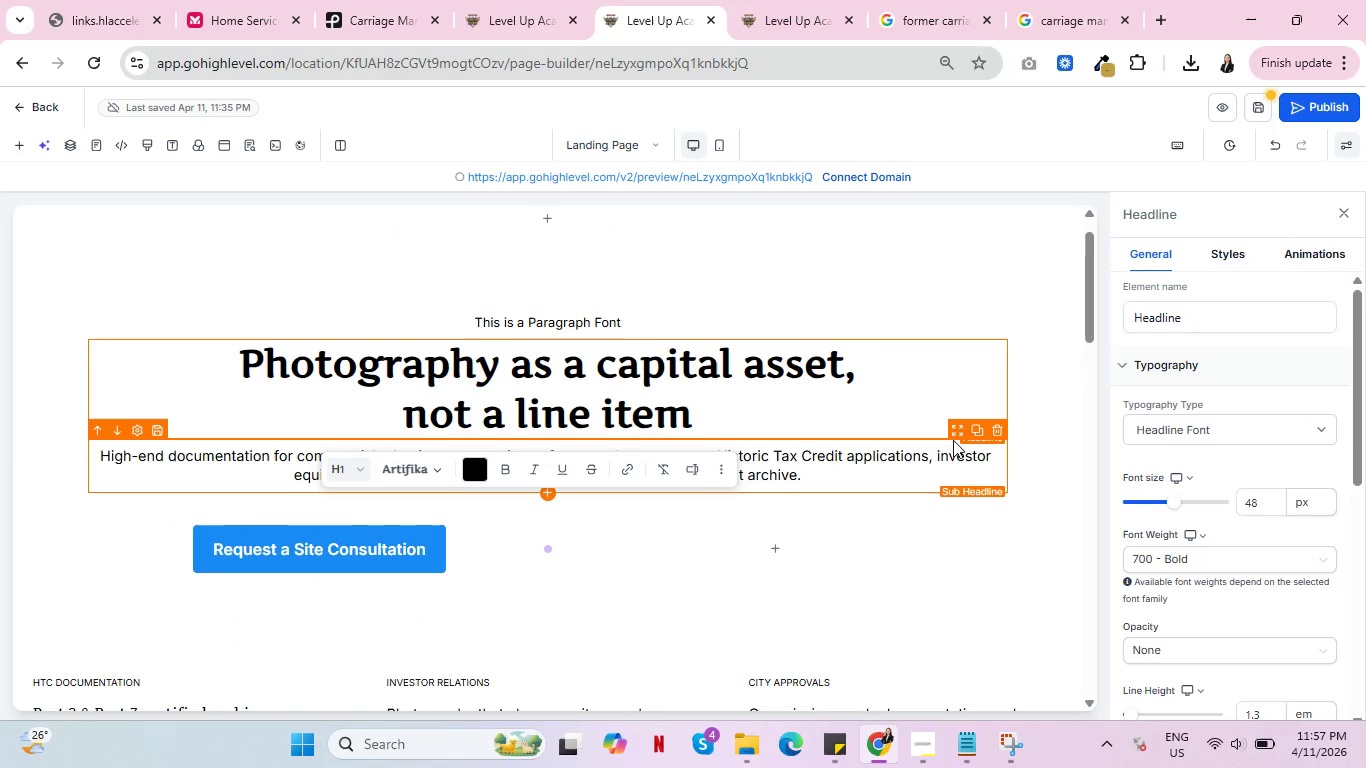 
scroll: coordinate [951, 440], scroll_direction: down, amount: 2.0
 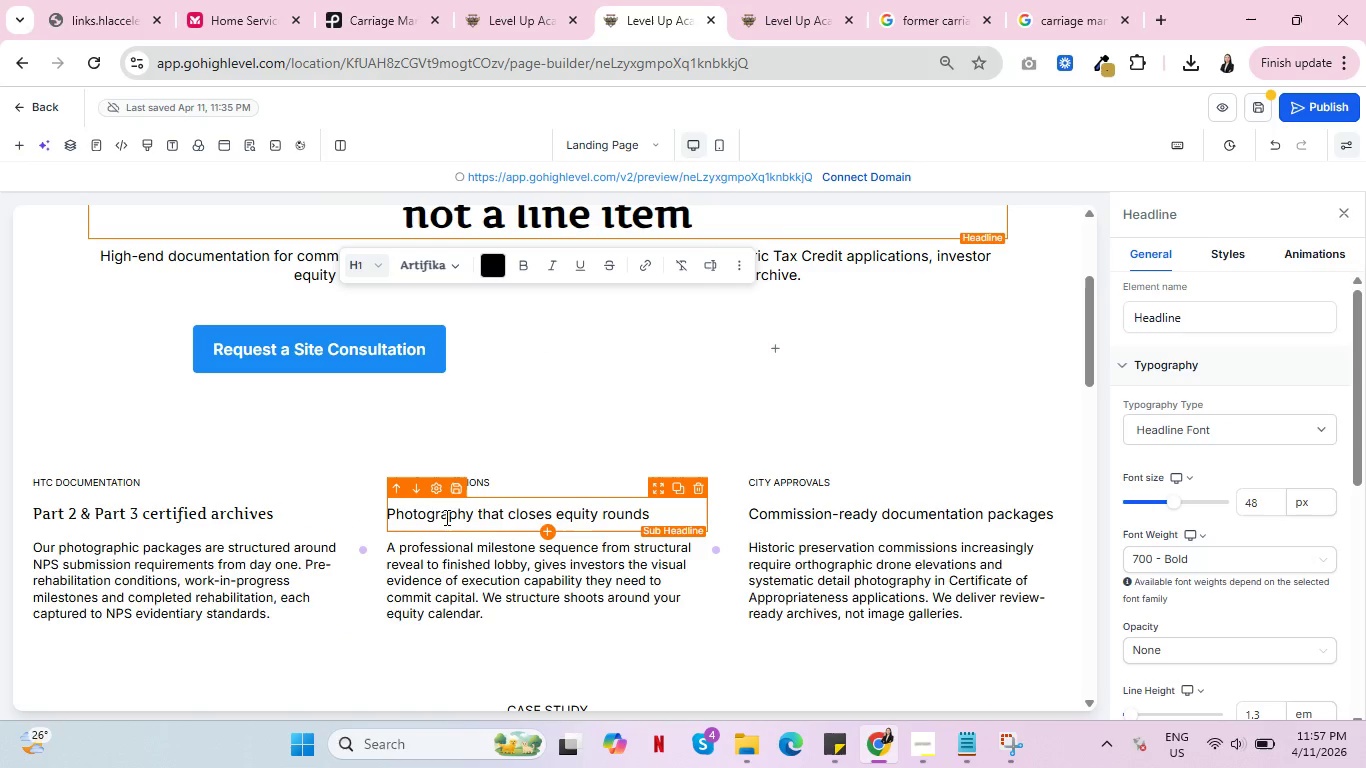 
left_click([434, 517])
 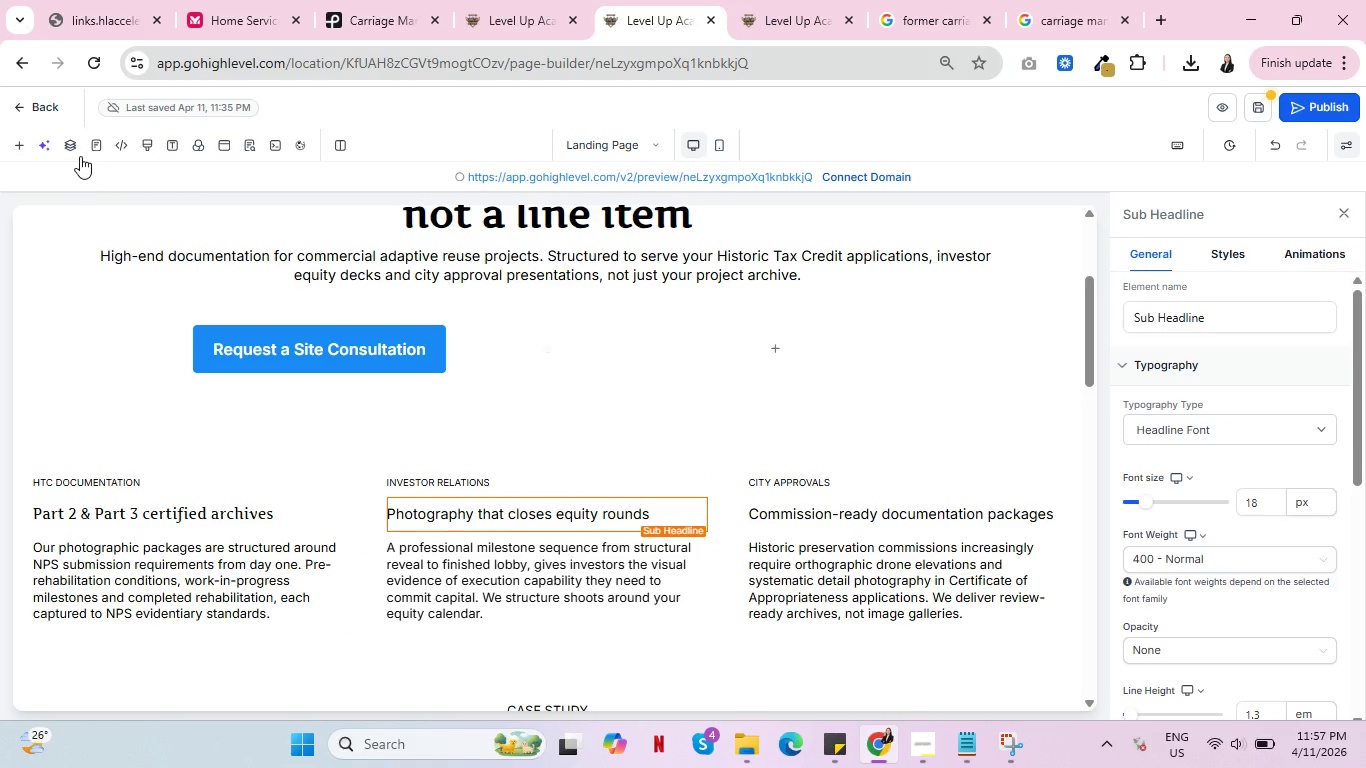 
wait(5.59)
 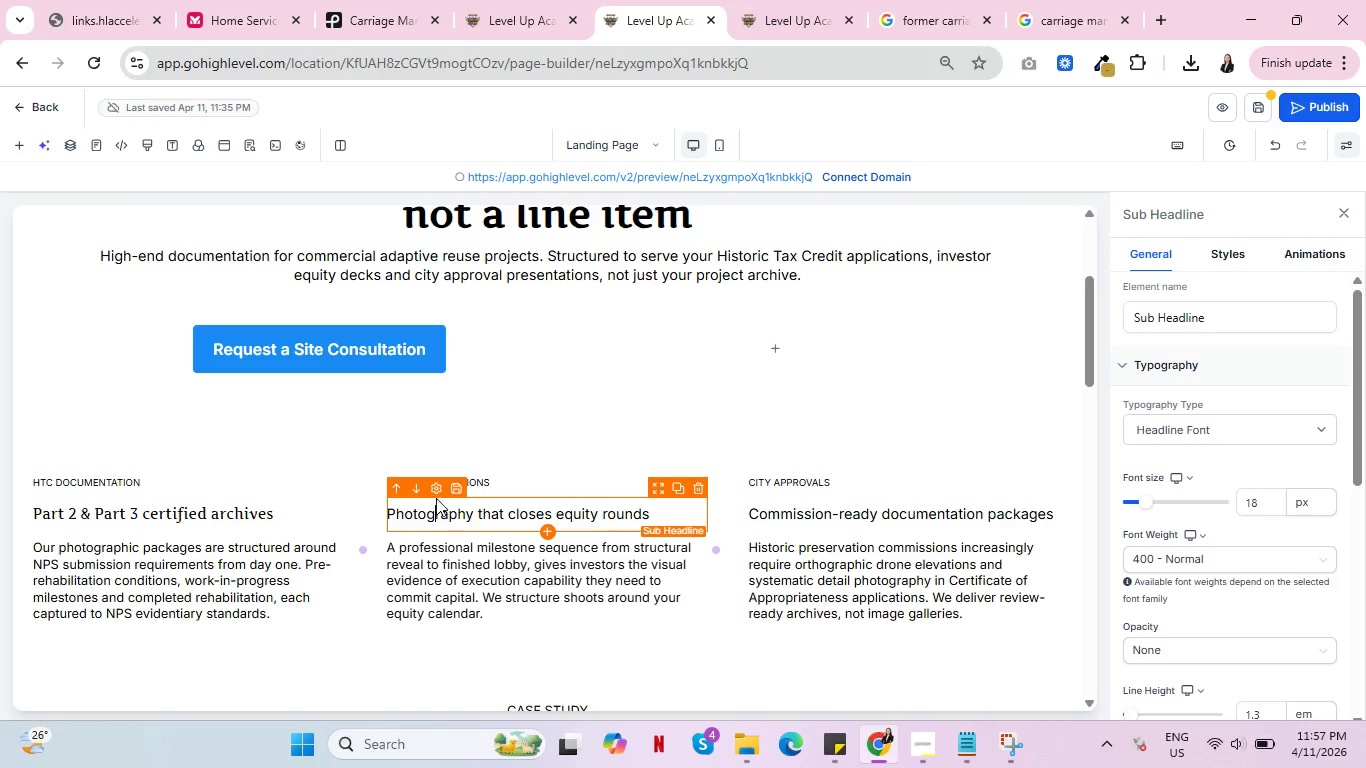 
scroll: coordinate [1261, 441], scroll_direction: up, amount: 3.0
 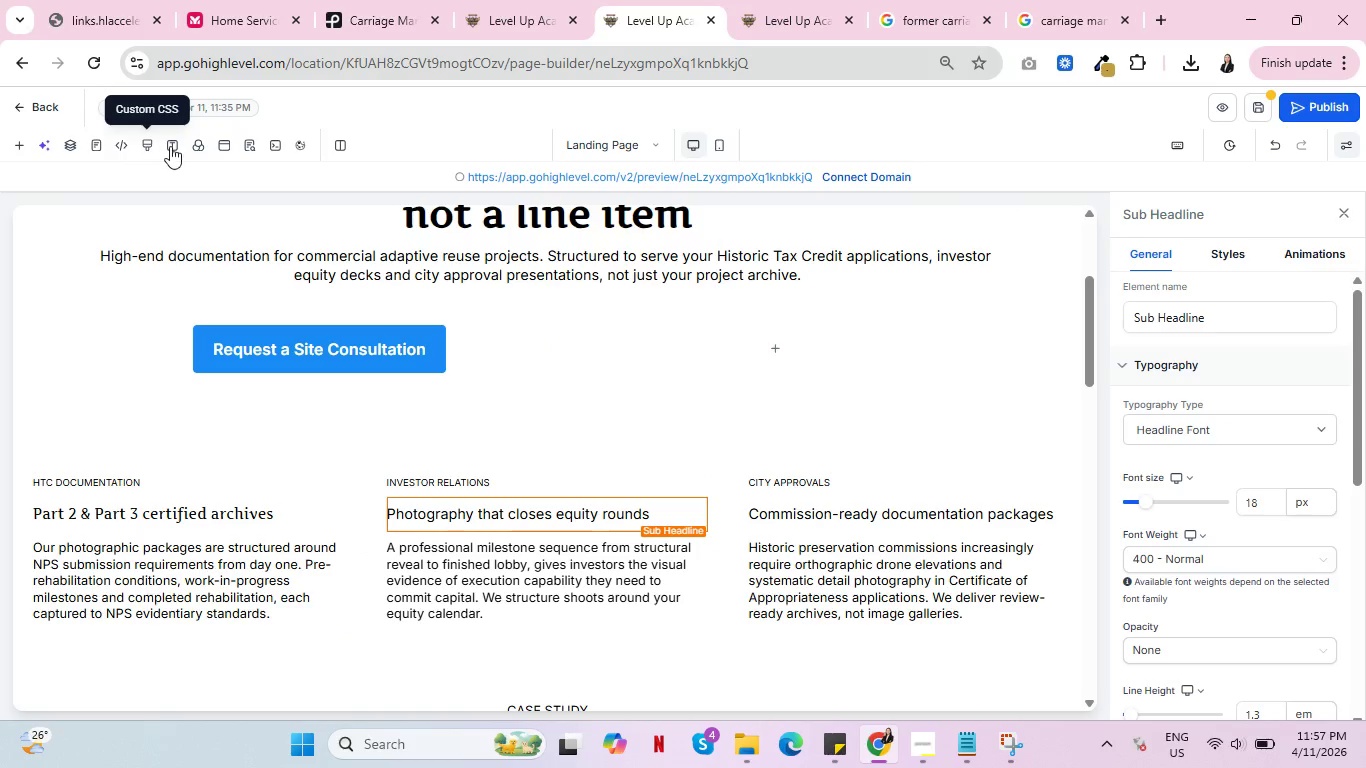 
left_click([176, 146])
 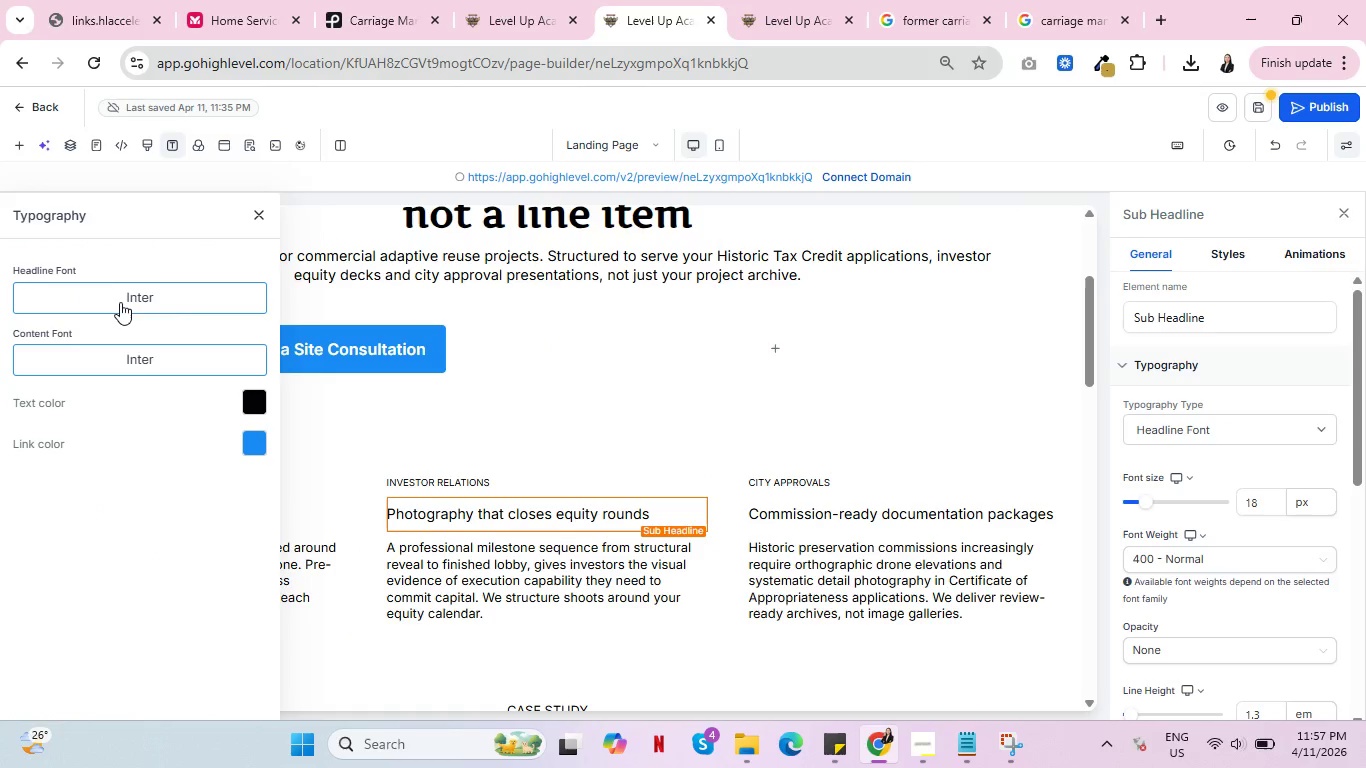 
left_click([120, 303])
 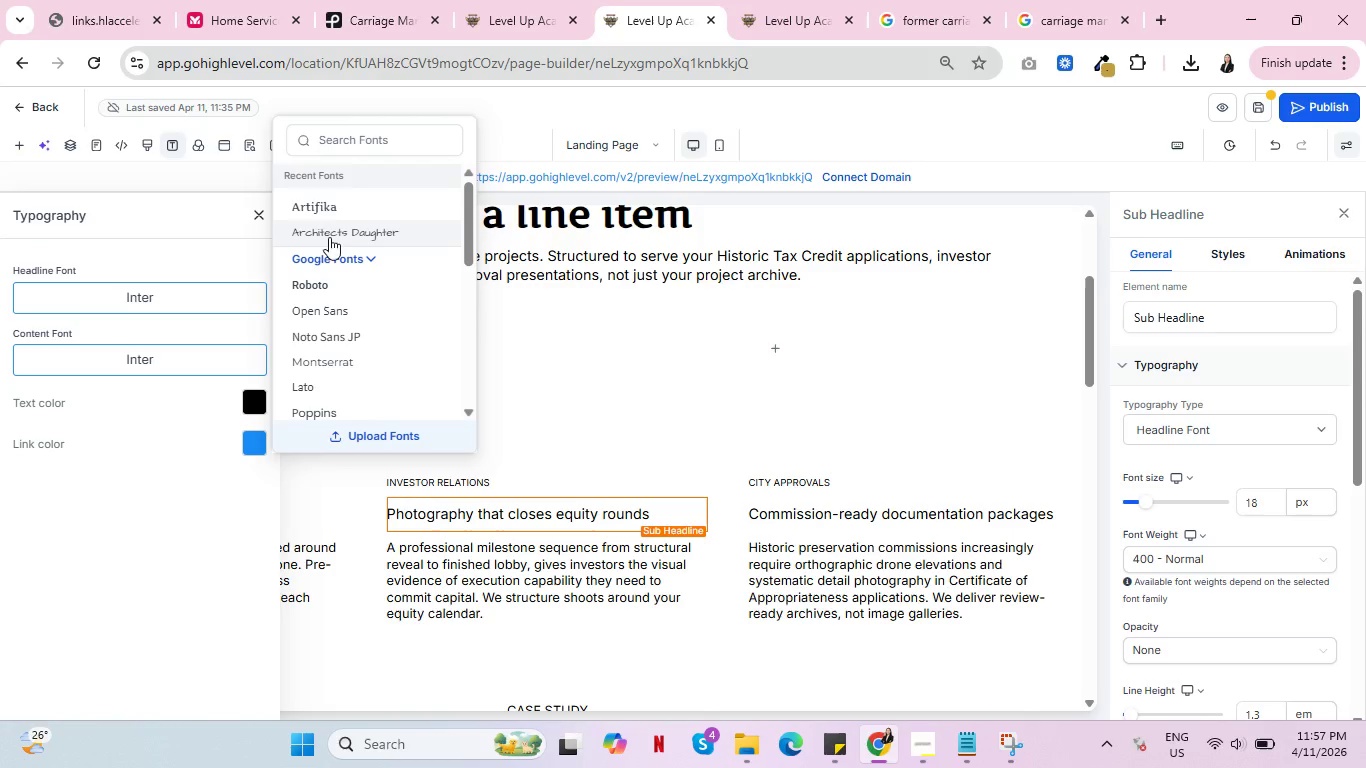 
left_click([335, 207])
 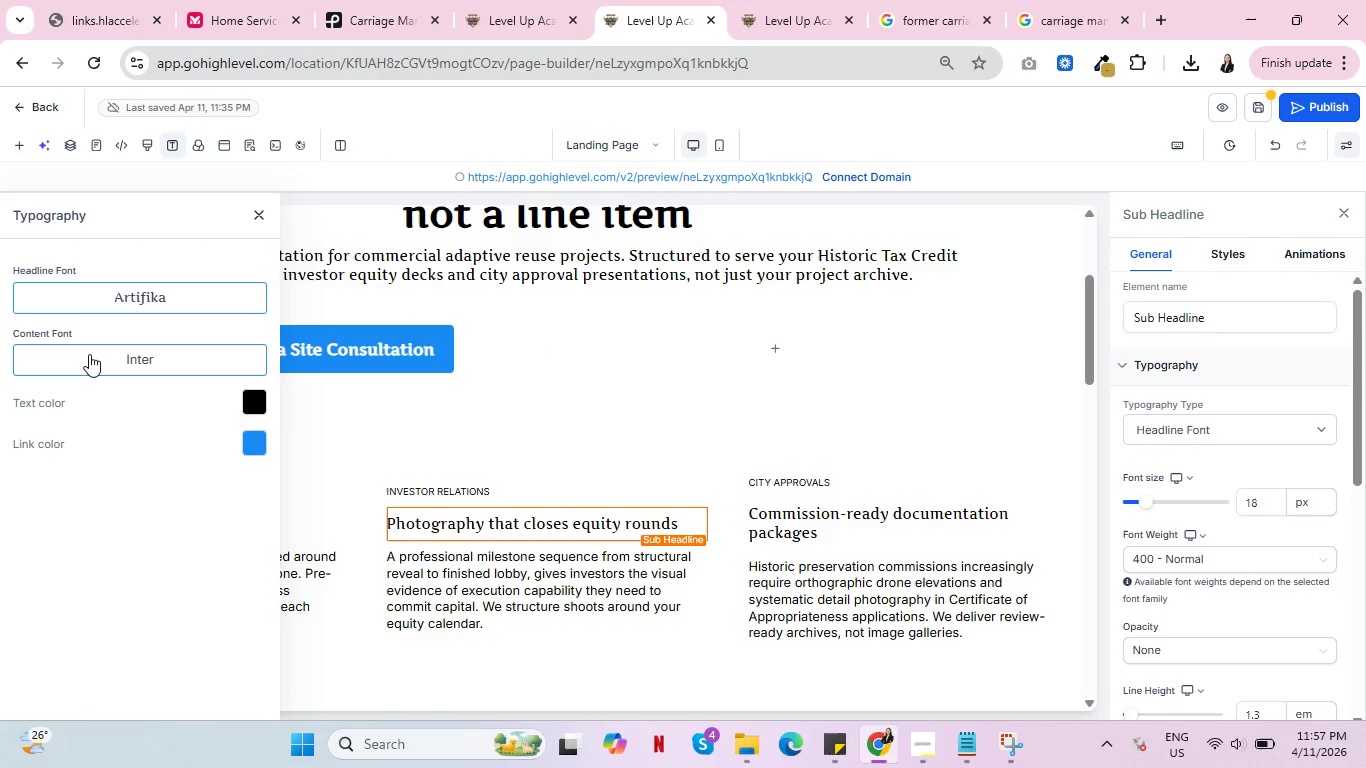 
left_click([681, 376])
 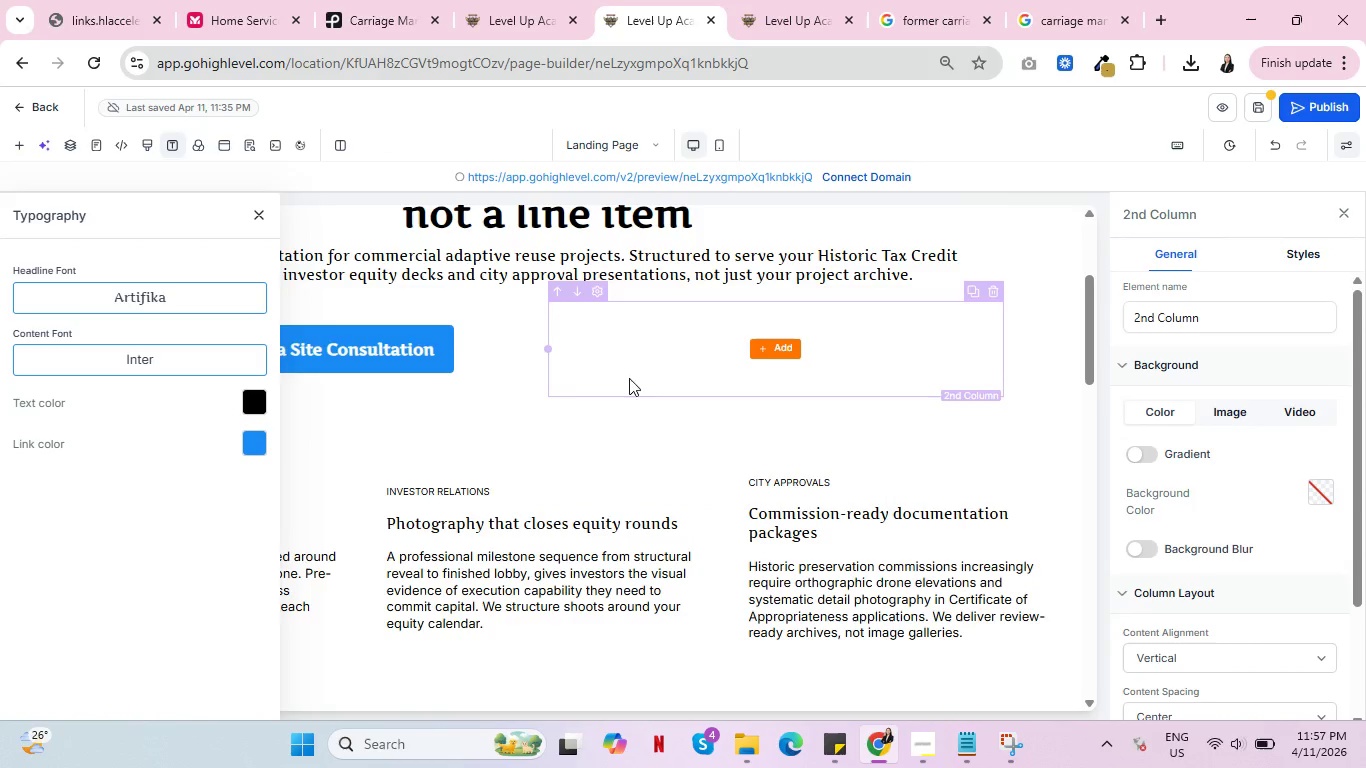 
scroll: coordinate [556, 390], scroll_direction: up, amount: 4.0
 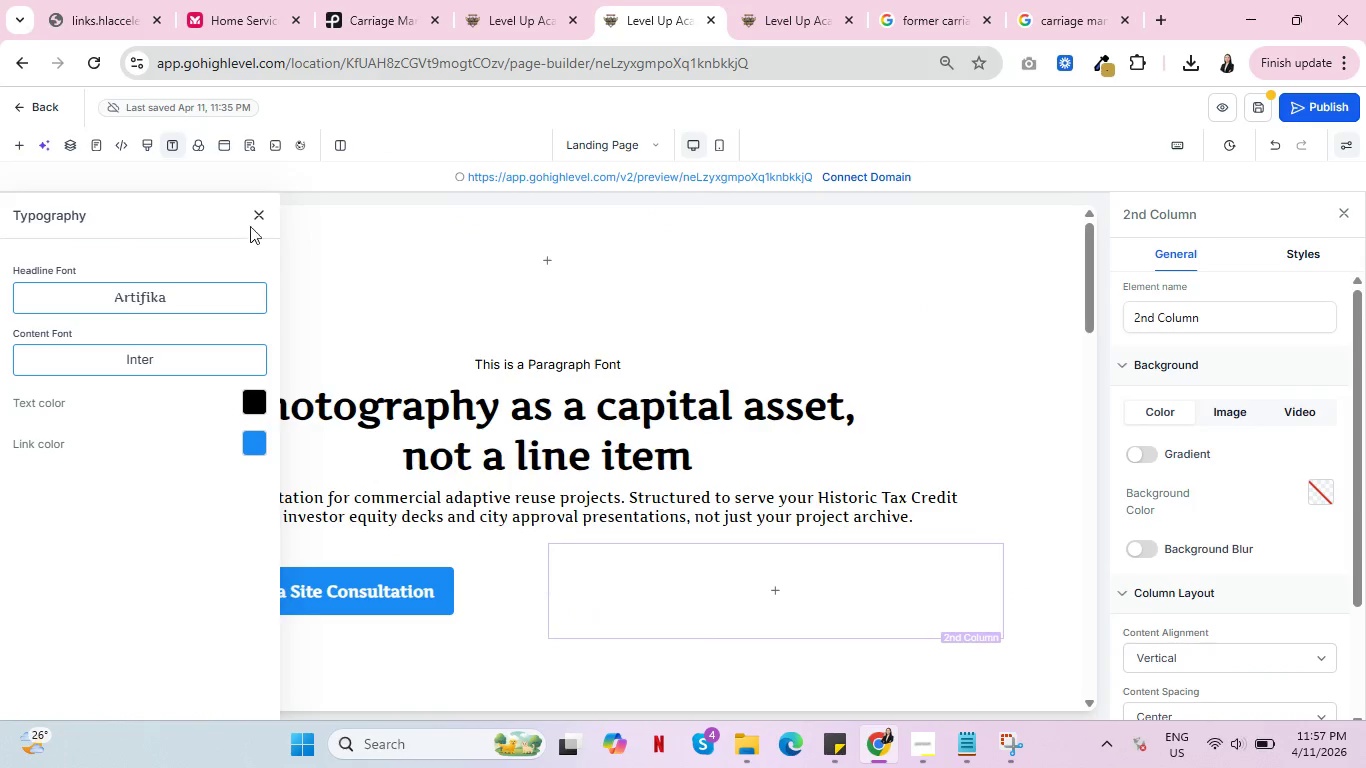 
left_click([257, 216])
 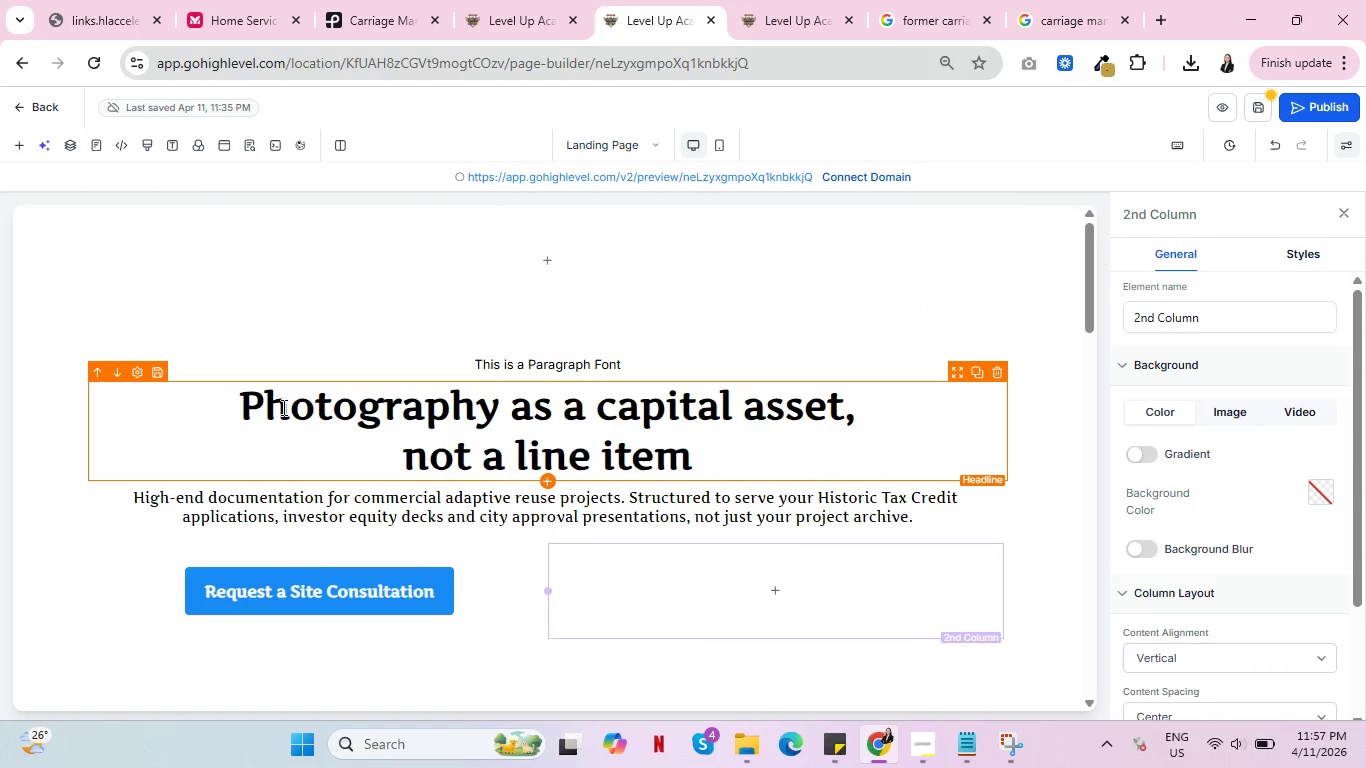 
scroll: coordinate [180, 421], scroll_direction: down, amount: 10.0
 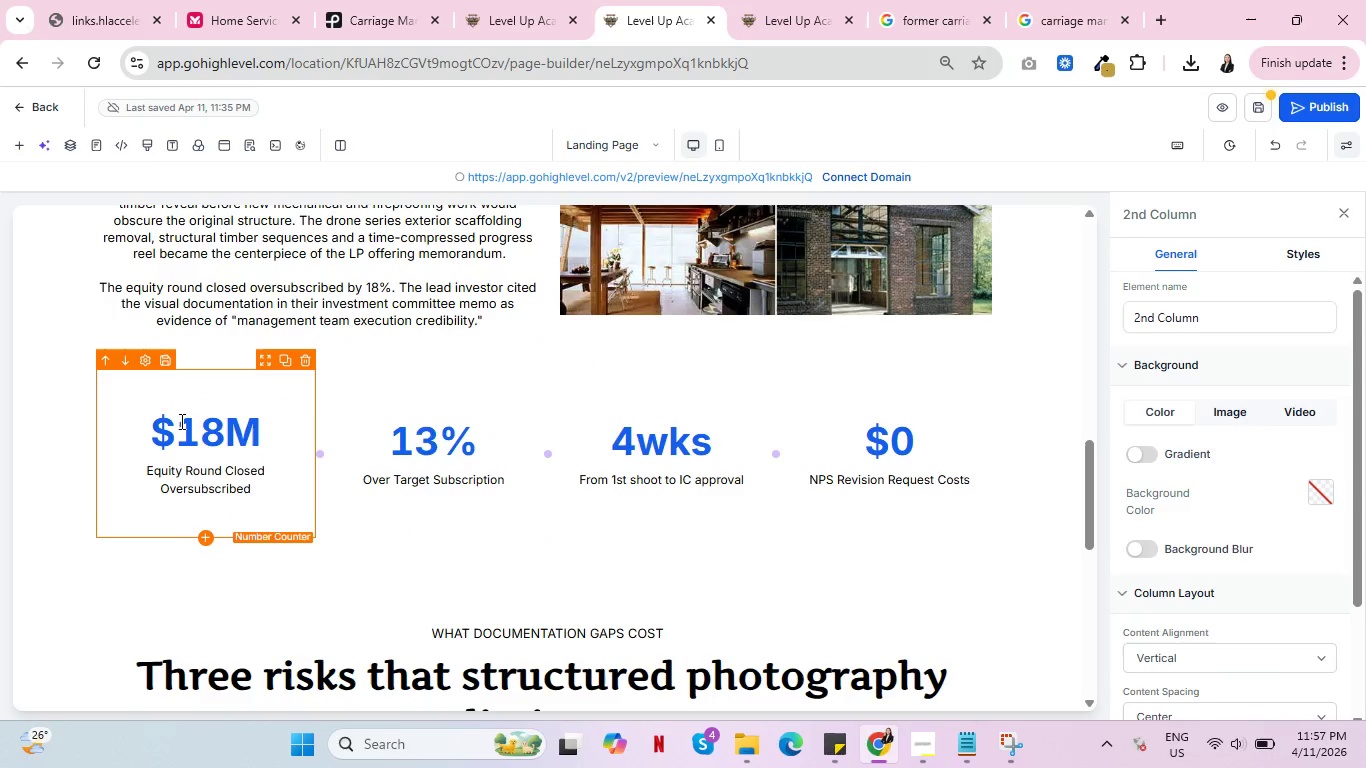 
scroll: coordinate [180, 421], scroll_direction: up, amount: 3.0
 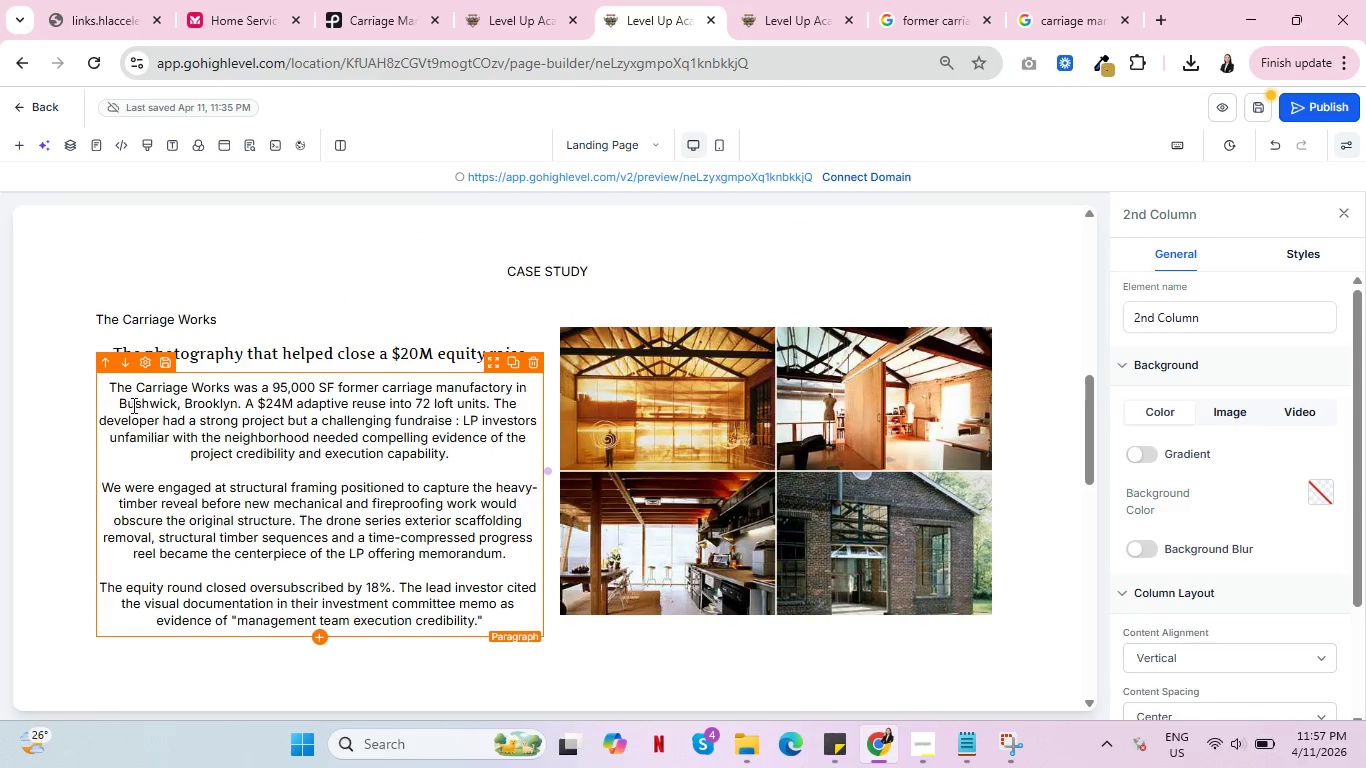 
left_click([132, 405])
 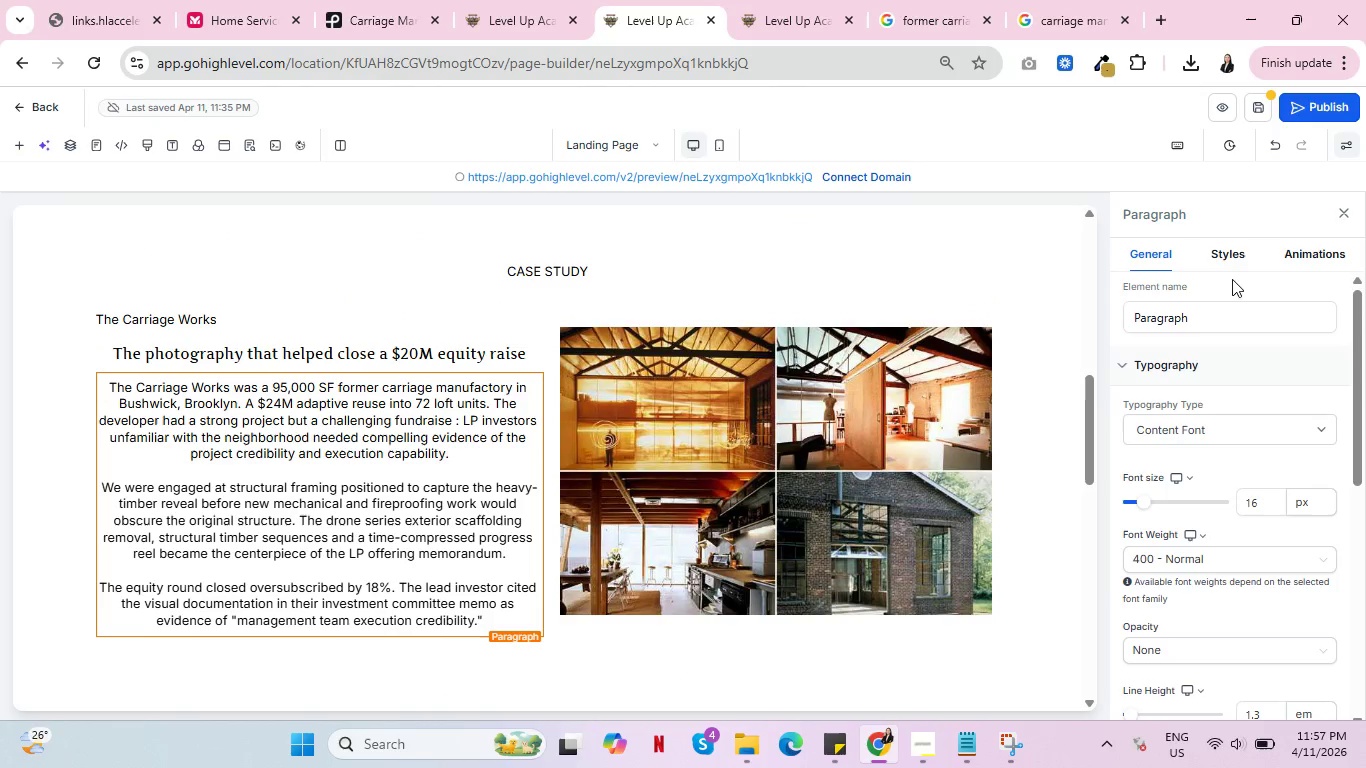 
left_click([1228, 260])
 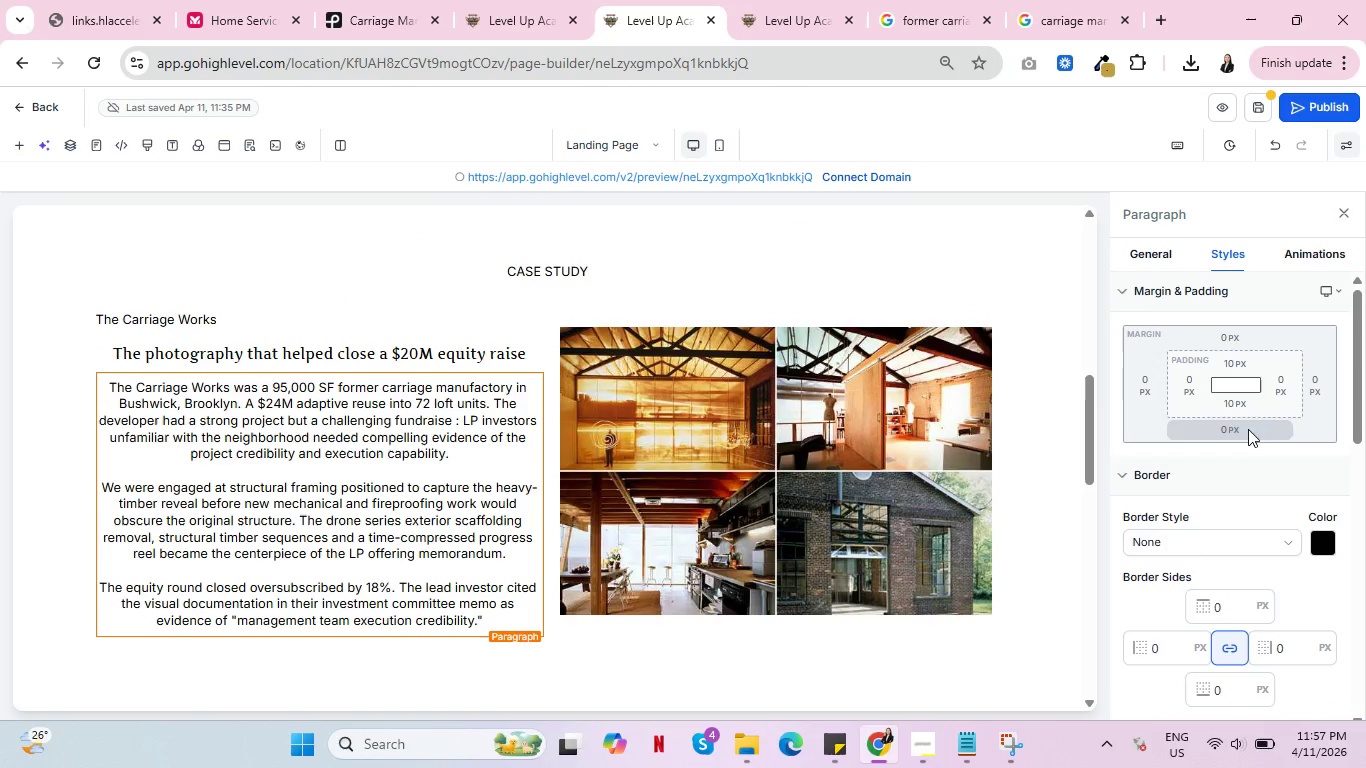 
scroll: coordinate [1181, 496], scroll_direction: down, amount: 4.0
 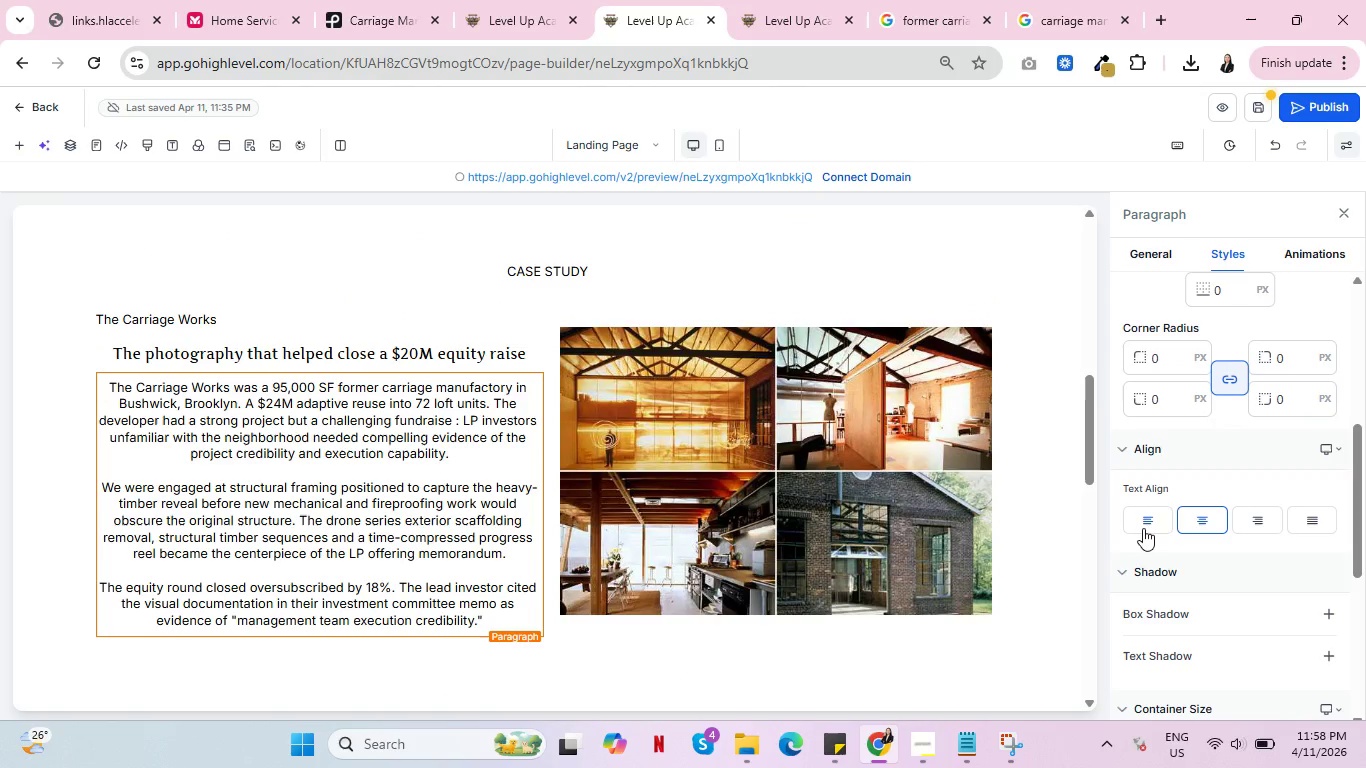 
left_click([1139, 526])
 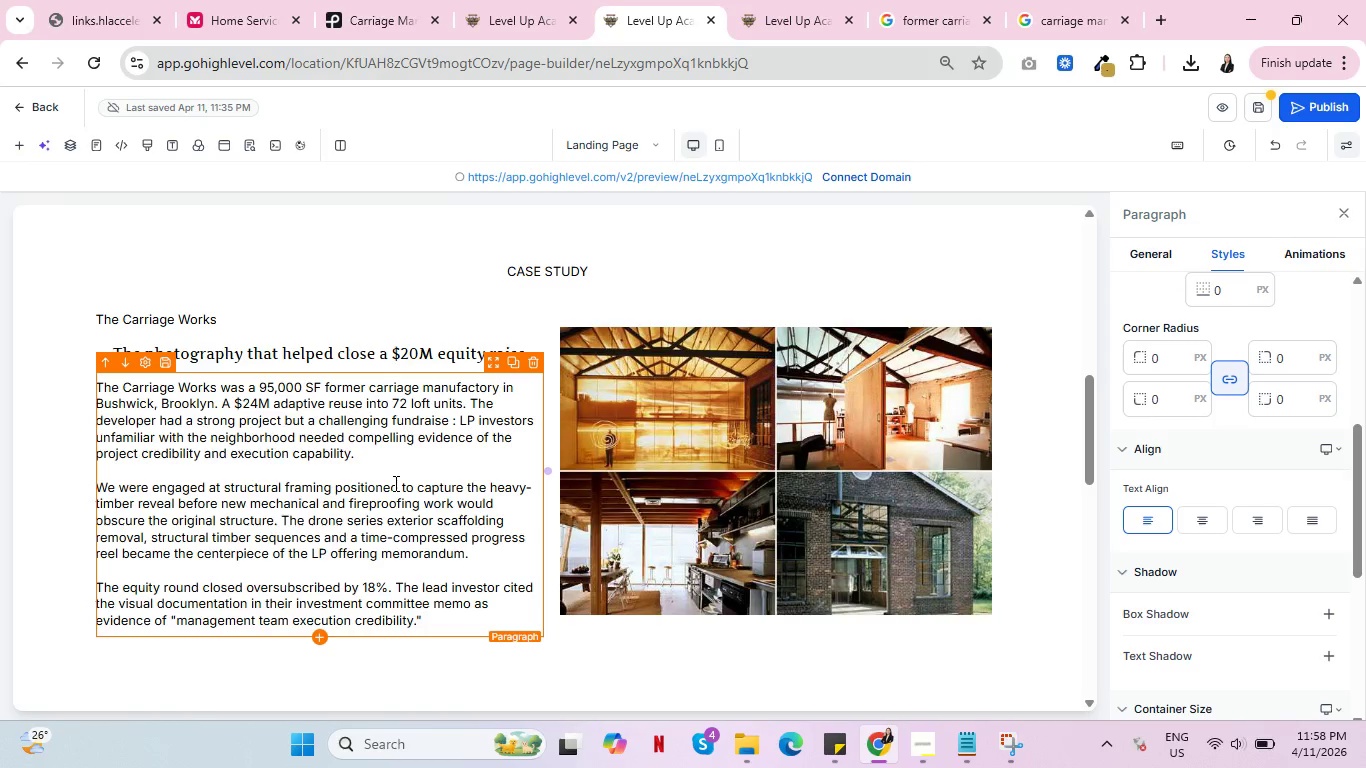 
wait(6.52)
 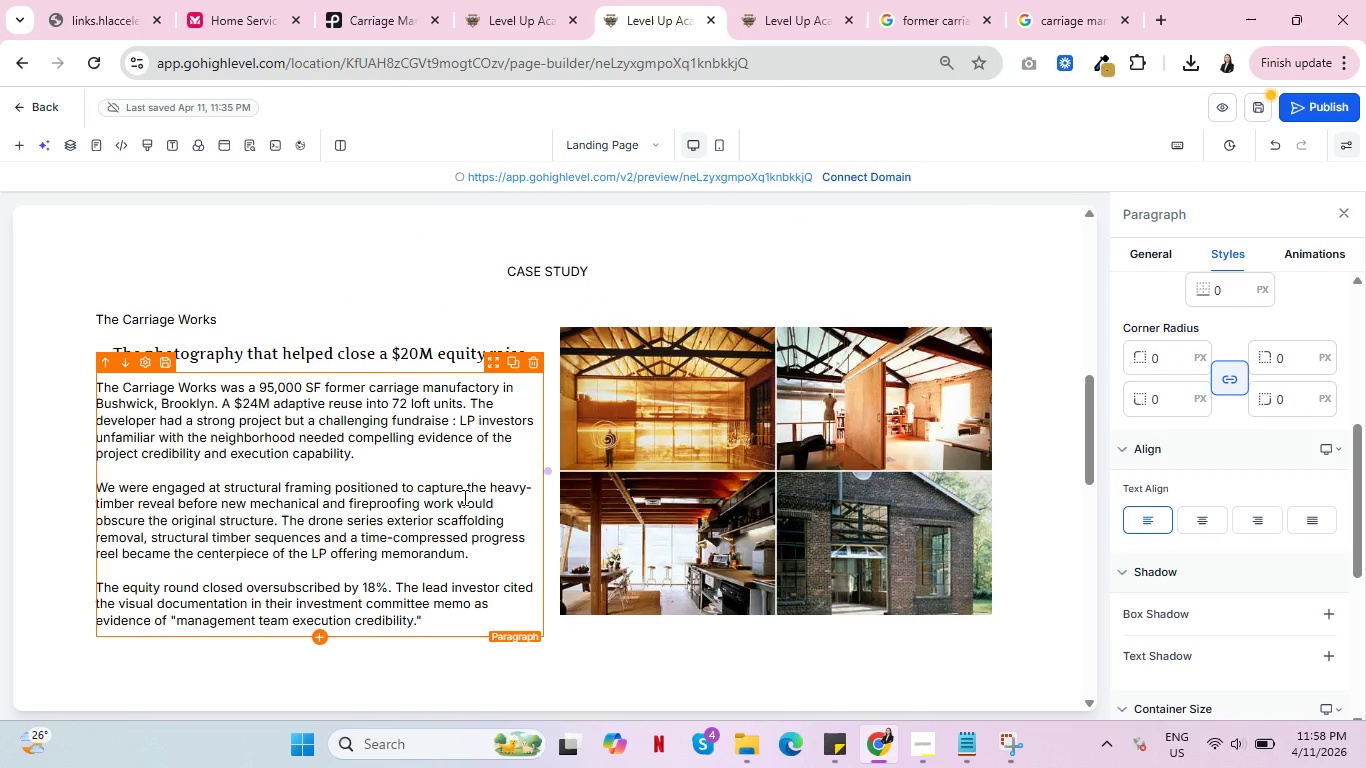 
scroll: coordinate [146, 471], scroll_direction: down, amount: 8.0
 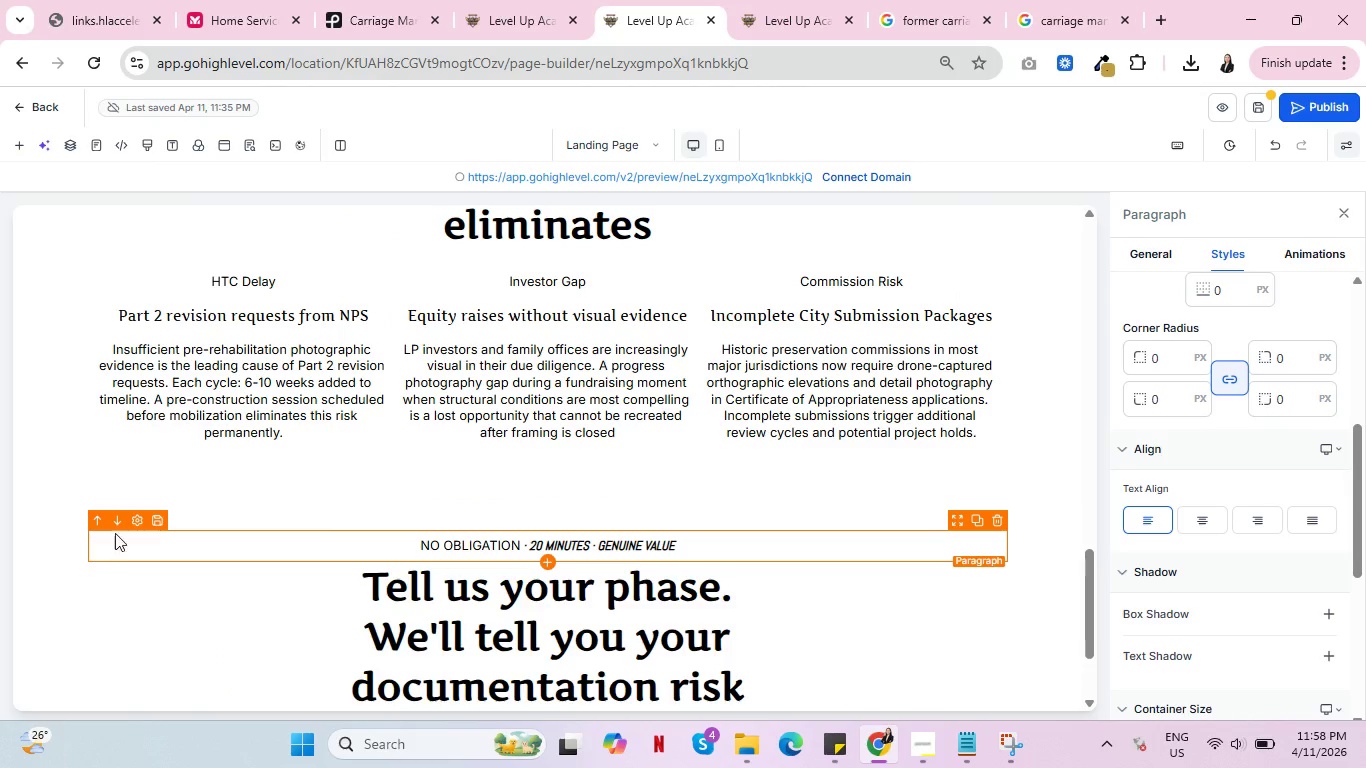 
scroll: coordinate [156, 499], scroll_direction: up, amount: 13.0
 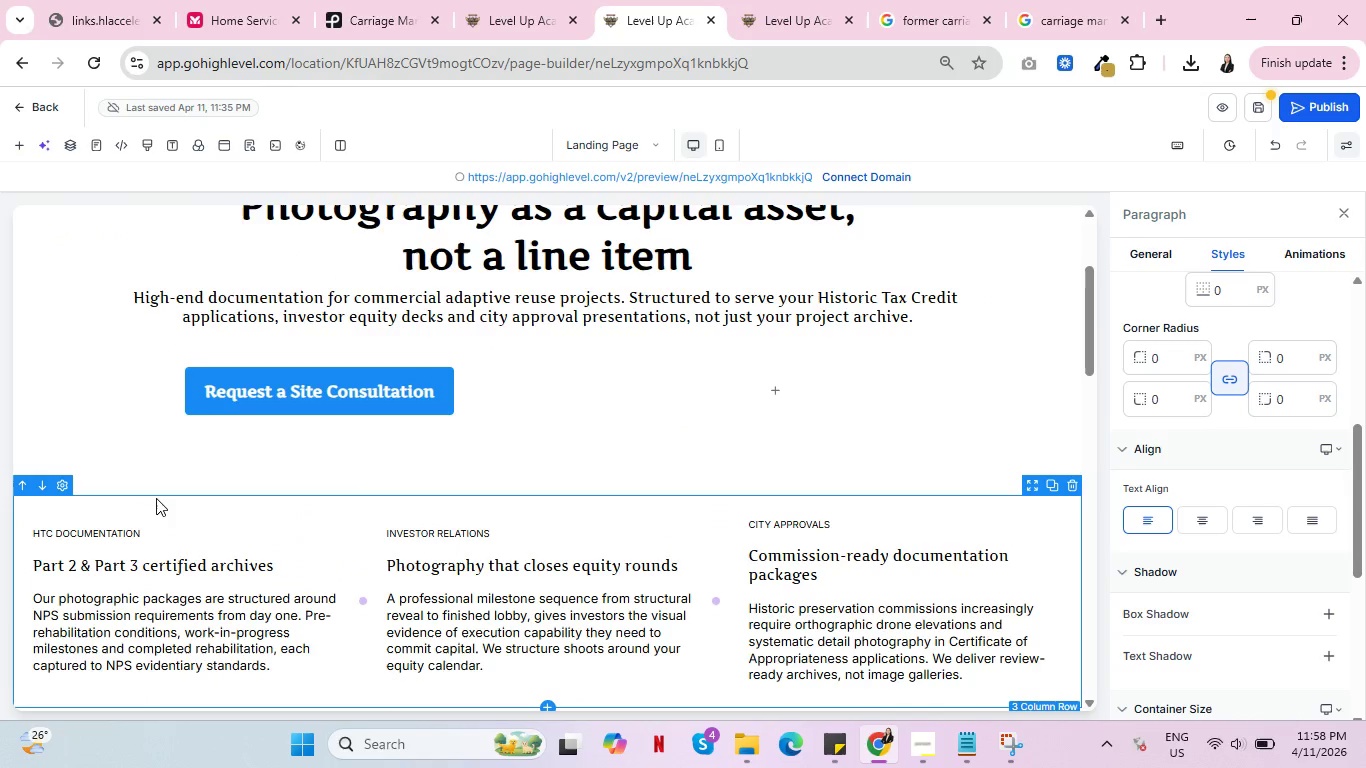 
scroll: coordinate [156, 498], scroll_direction: down, amount: 13.0
 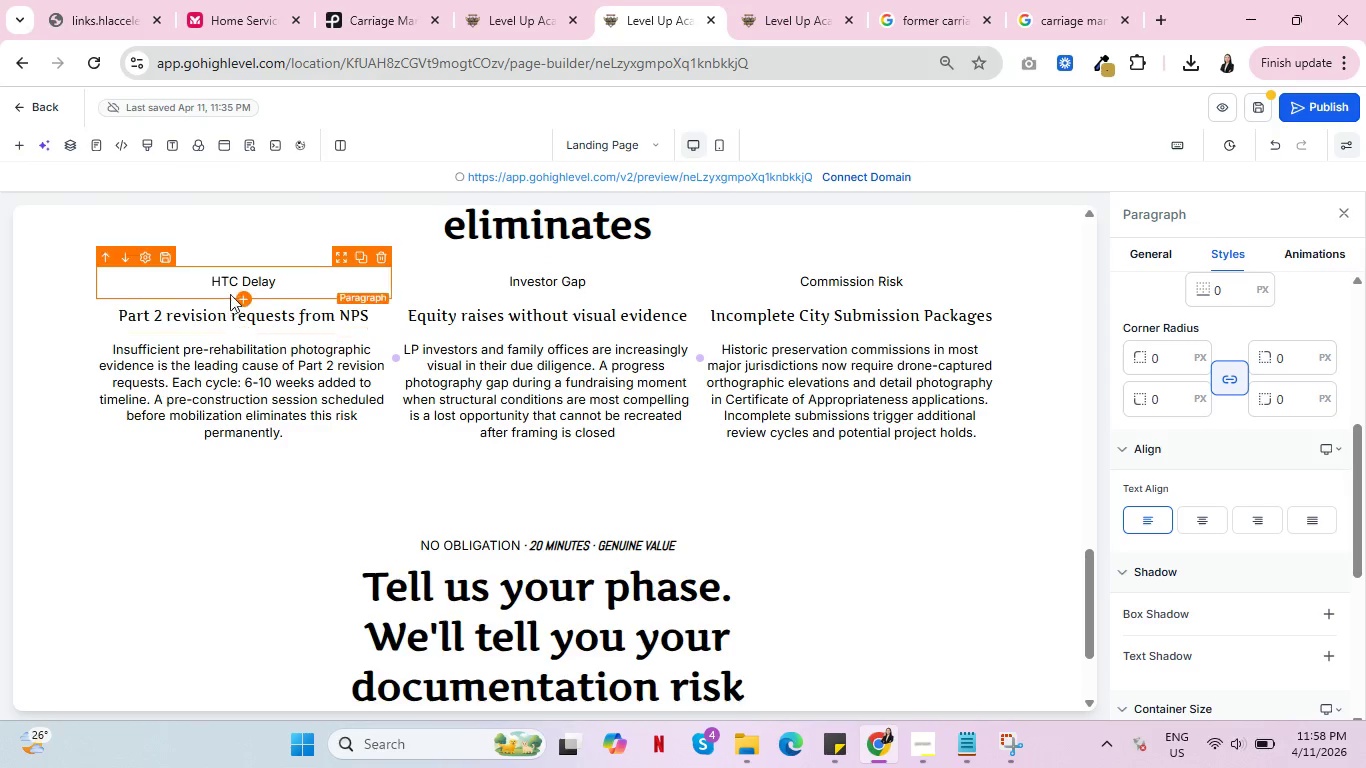 
left_click([227, 280])
 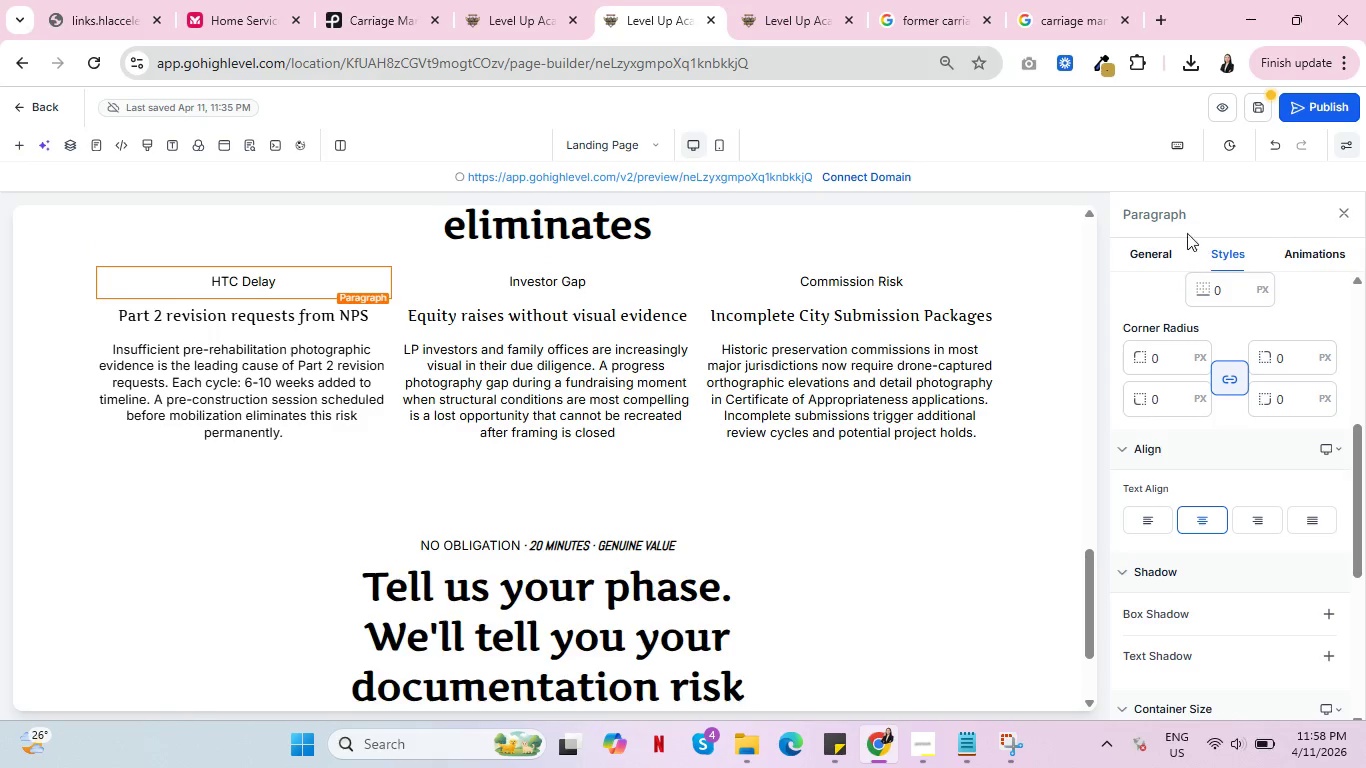 
left_click([1157, 249])
 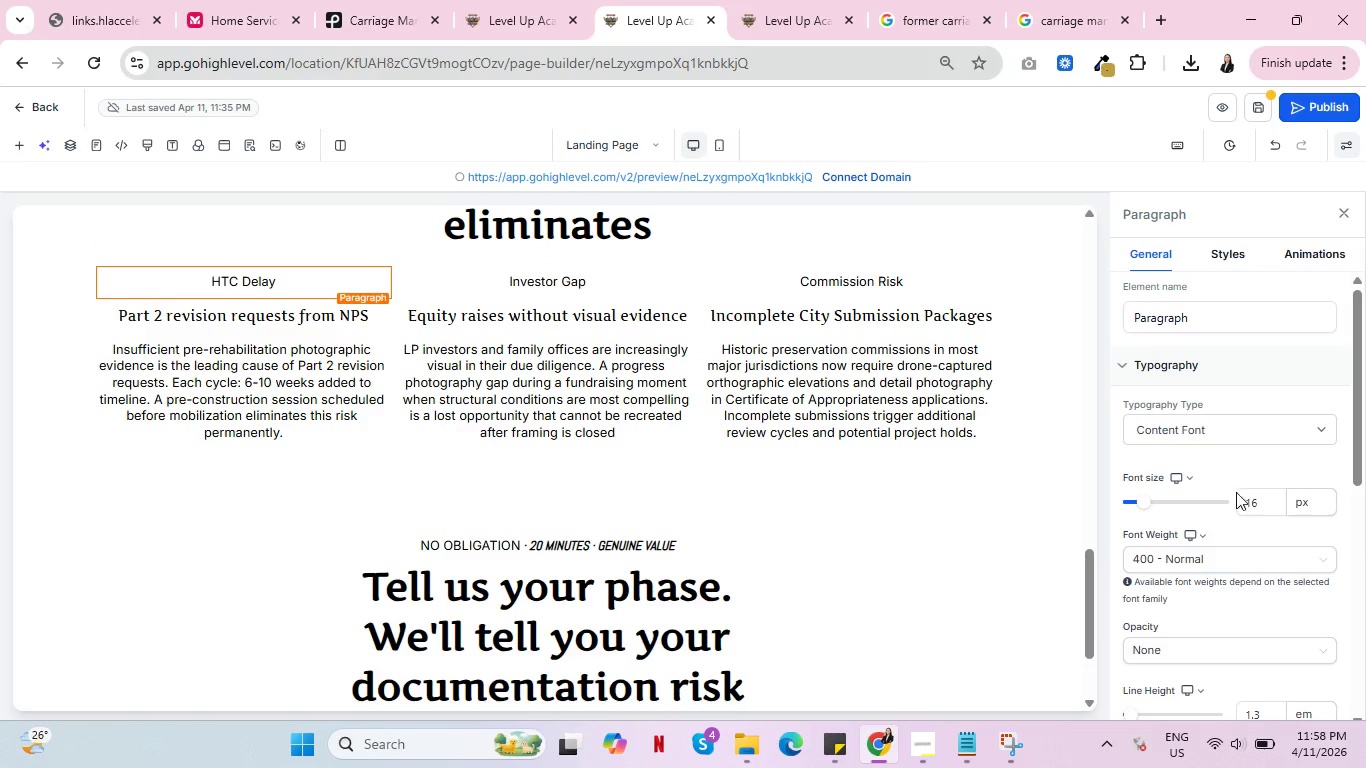 
left_click([1273, 497])
 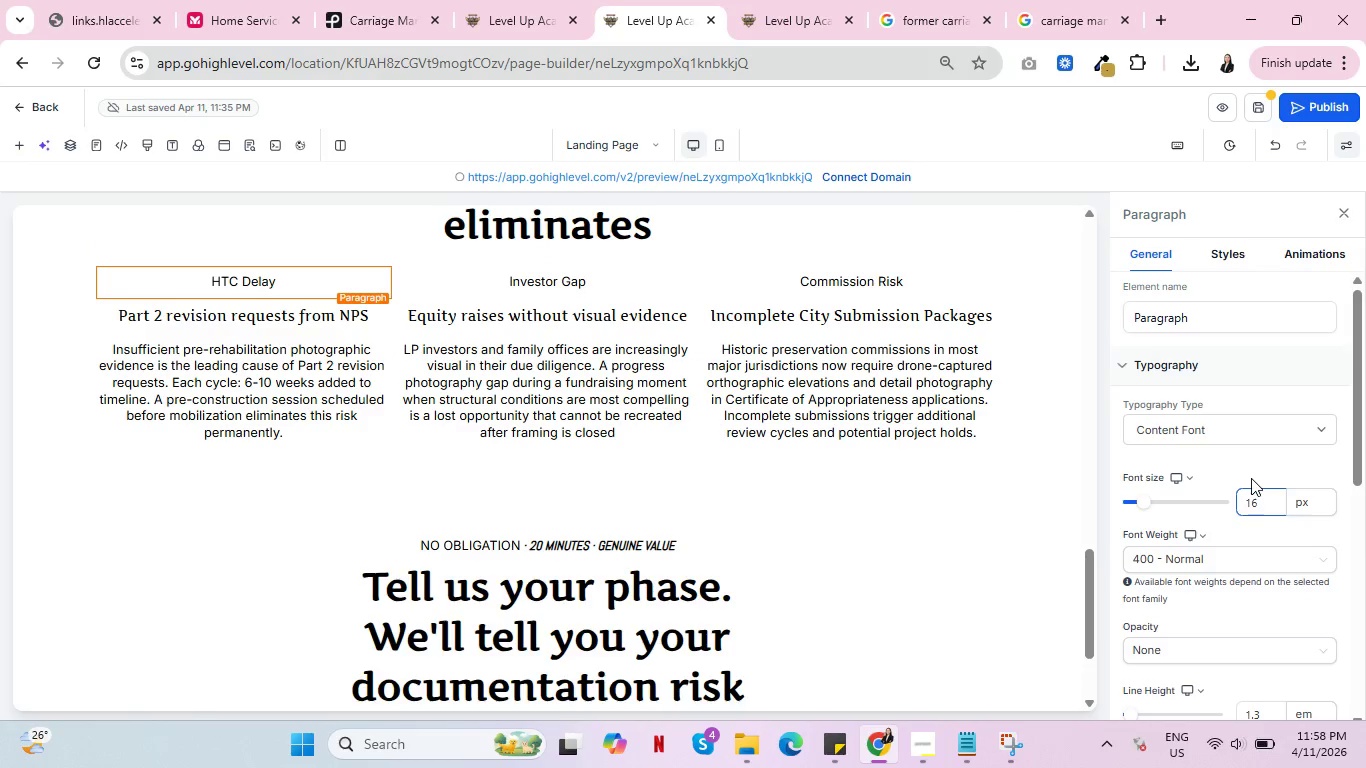 
key(Backspace)
 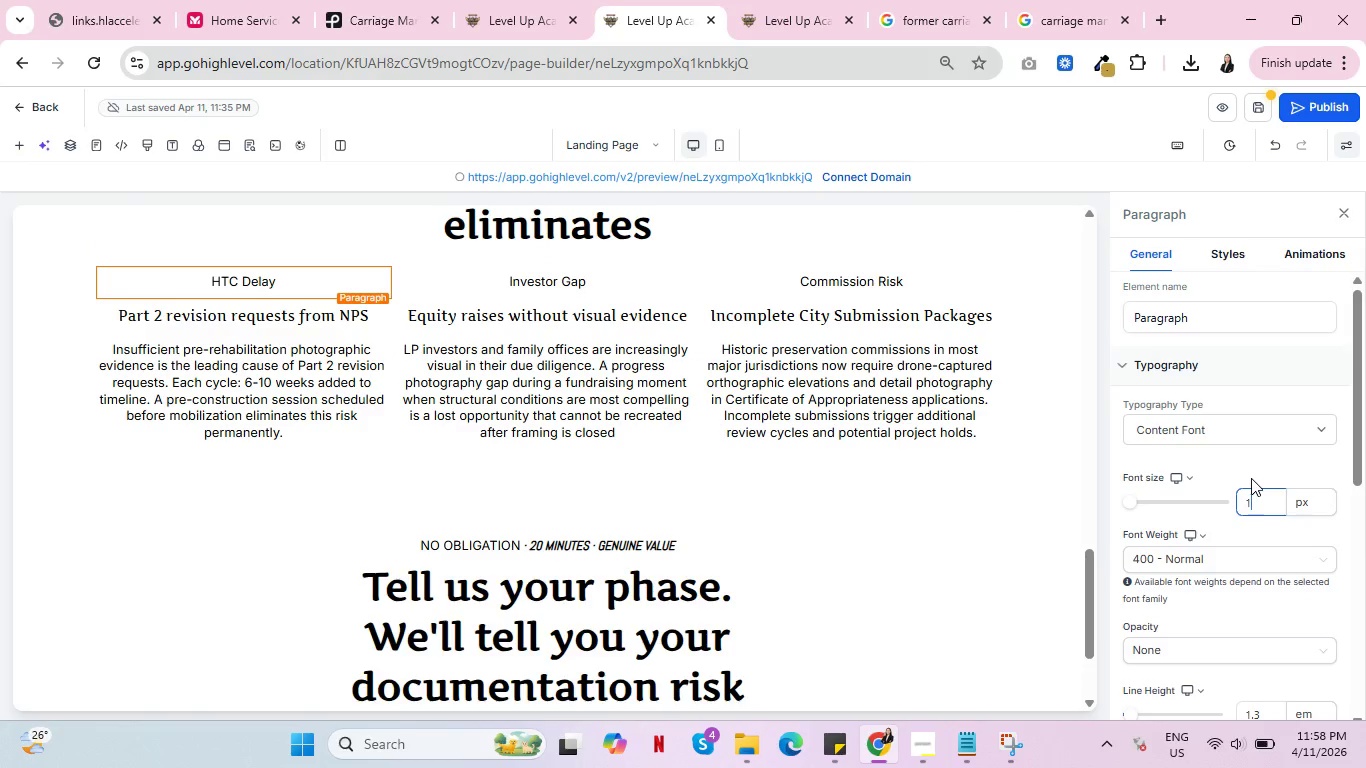 
key(2)
 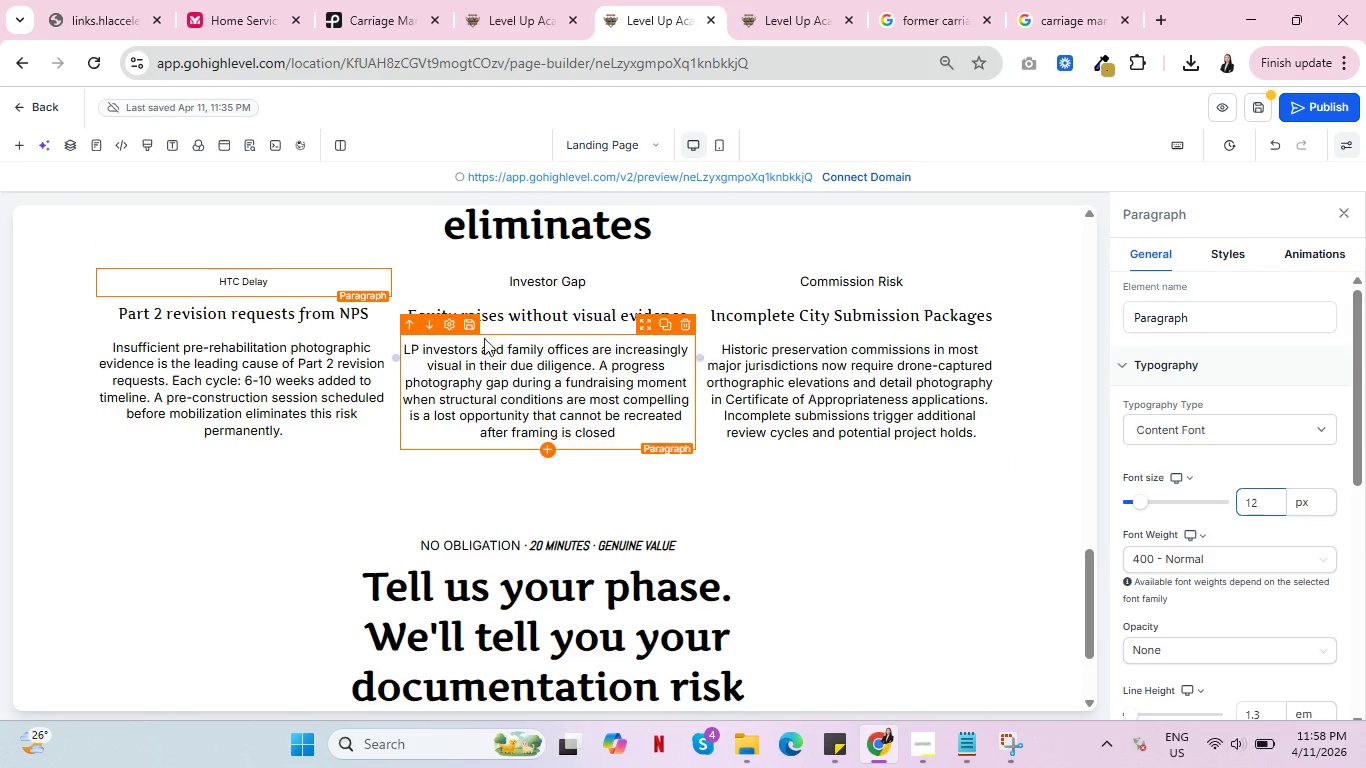 
left_click([536, 283])
 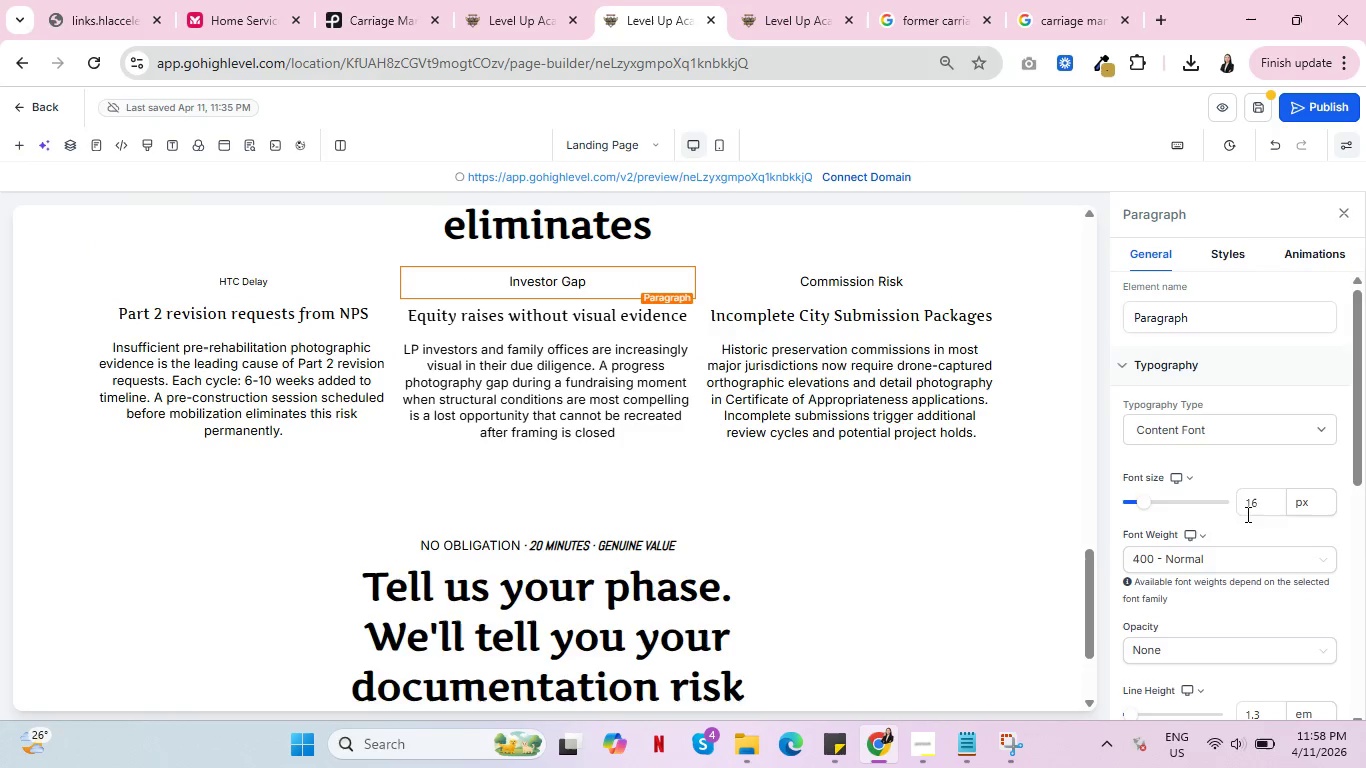 
left_click([1265, 503])
 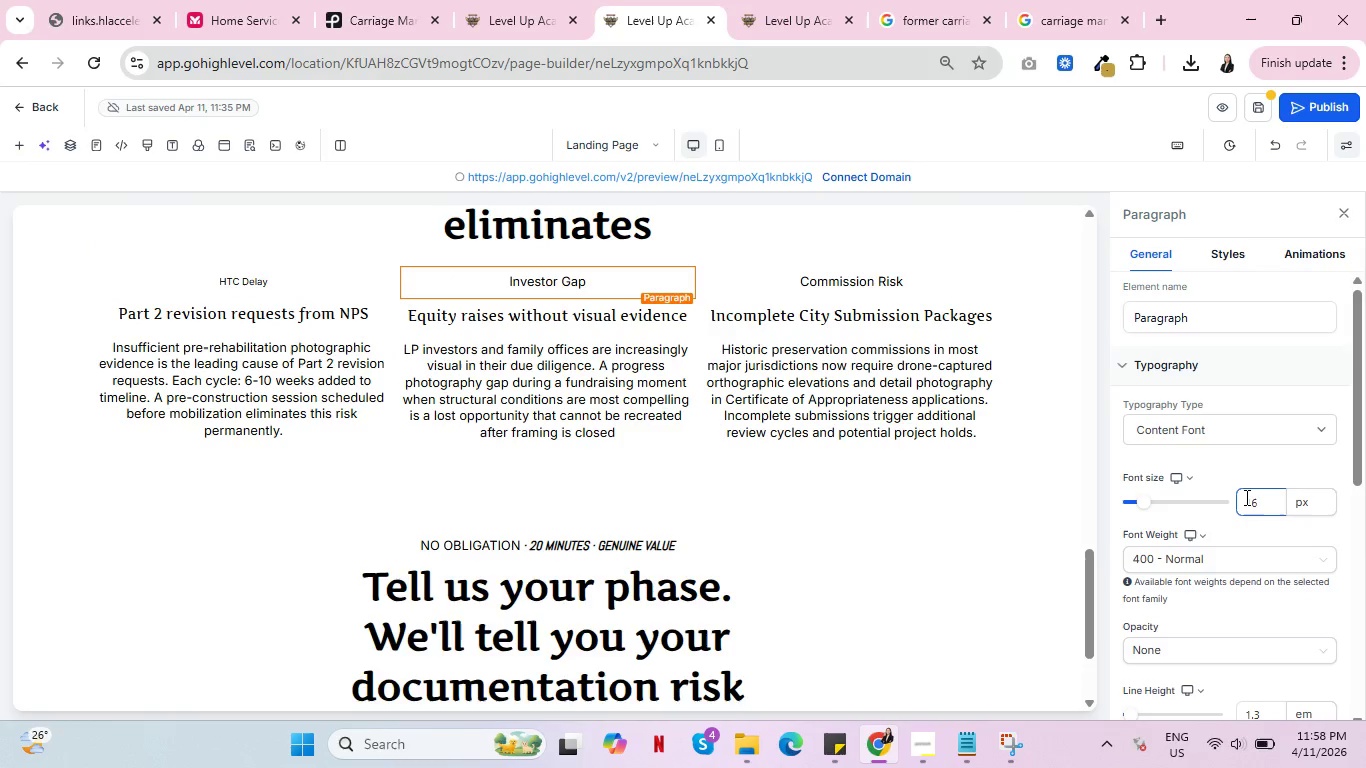 
key(Backspace)
 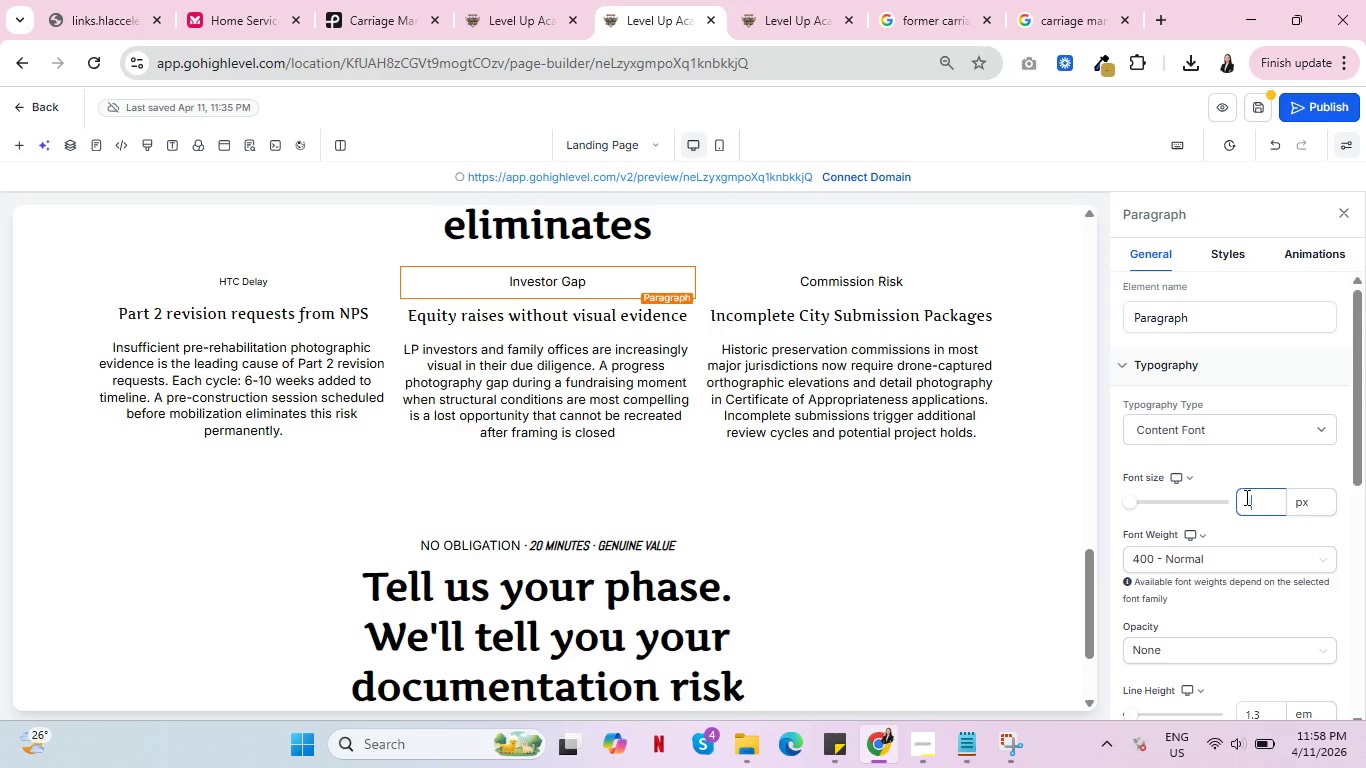 
key(2)
 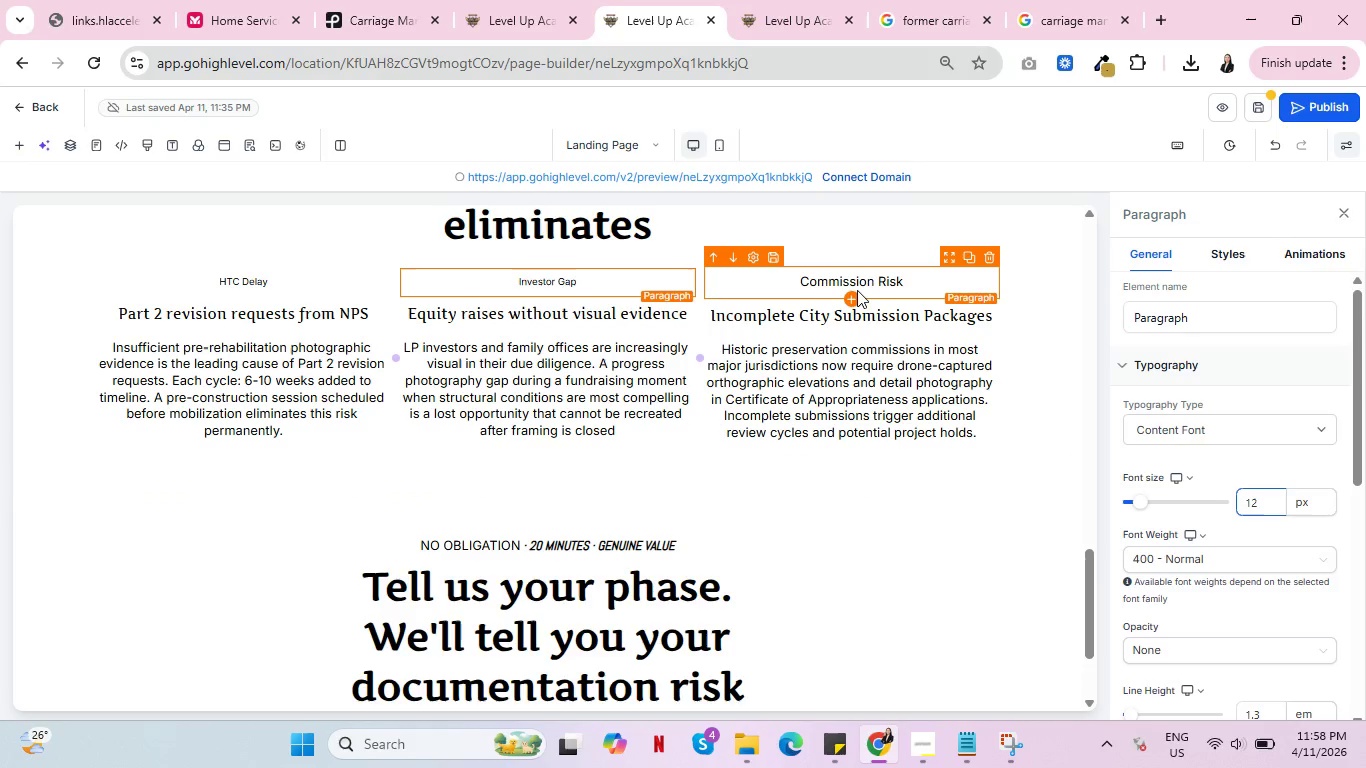 
left_click([855, 280])
 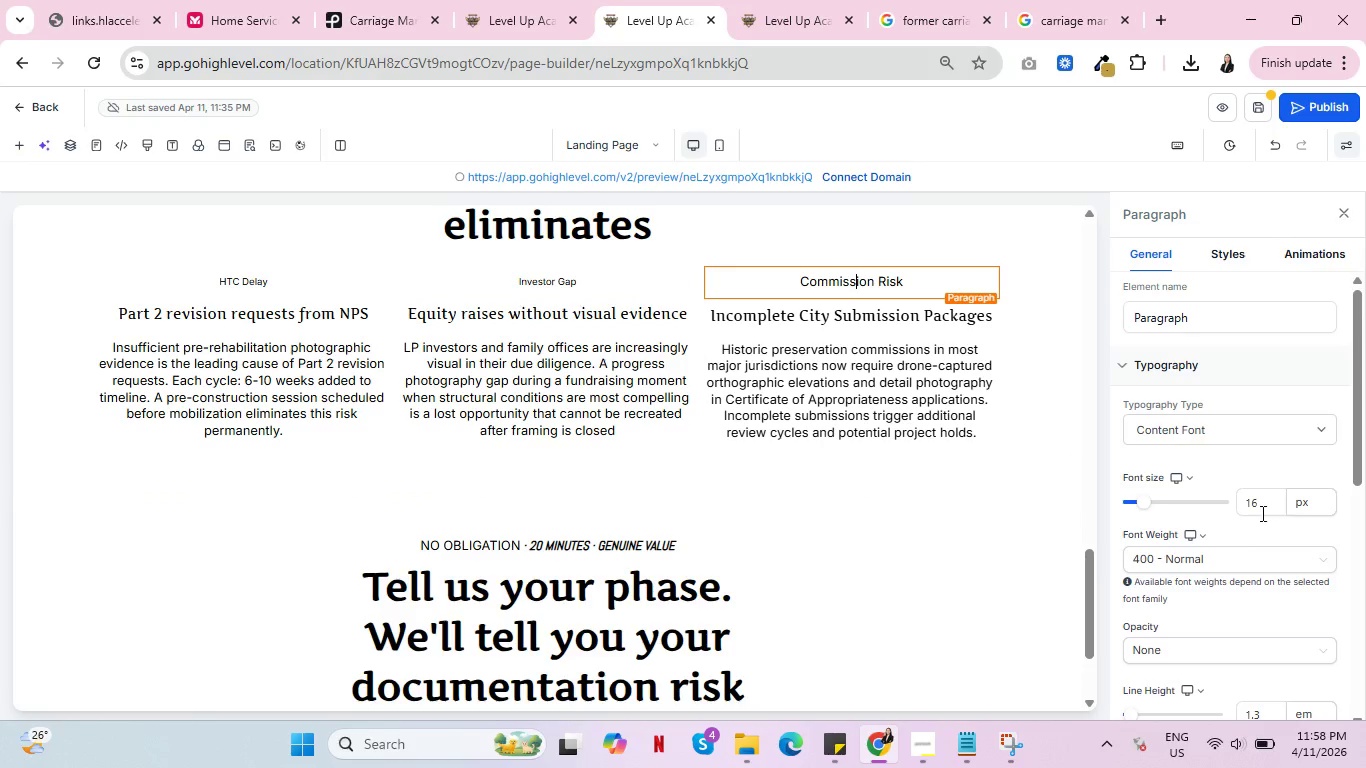 
left_click([1268, 503])
 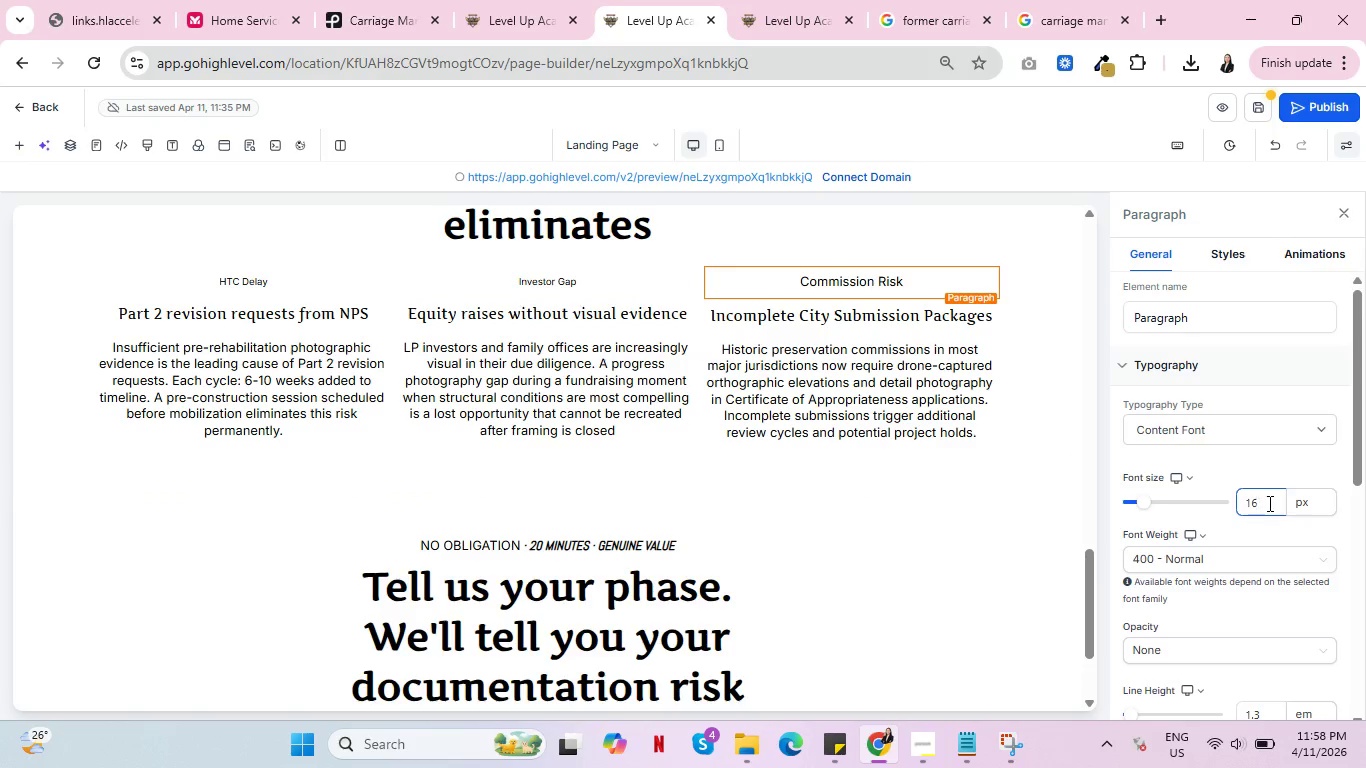 
key(Backspace)
 